 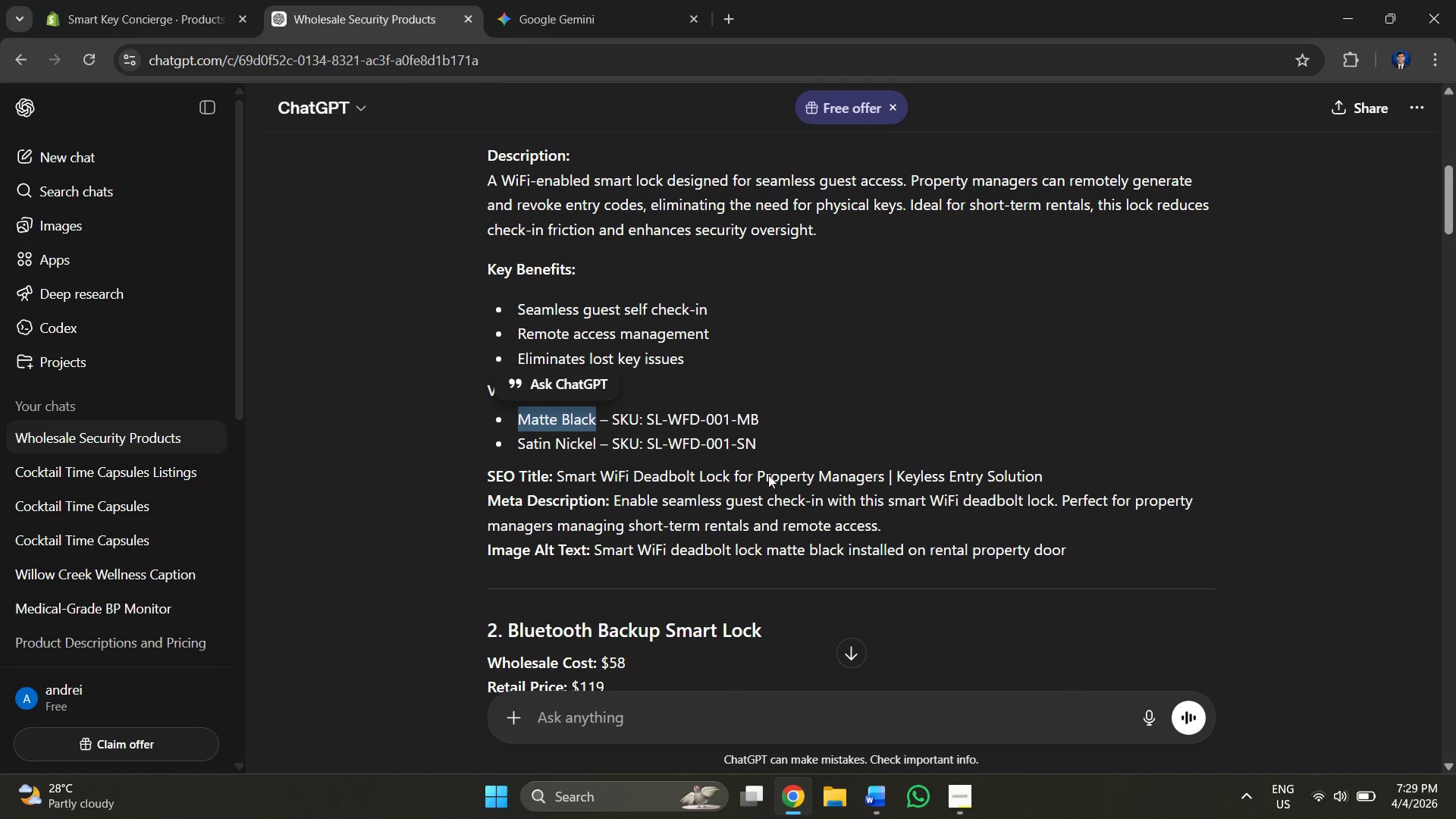 
right_click([591, 422])
 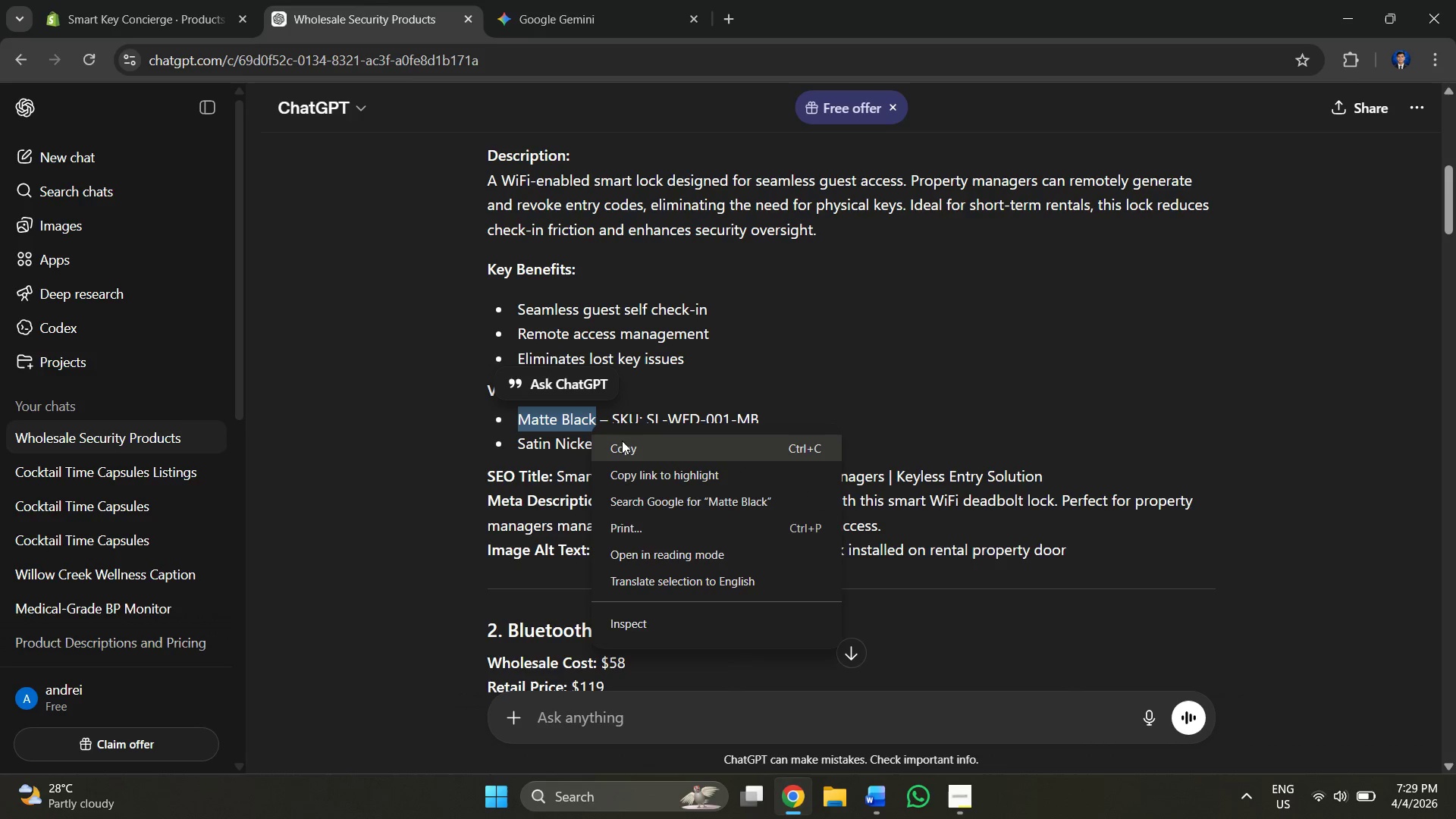 
left_click([624, 441])
 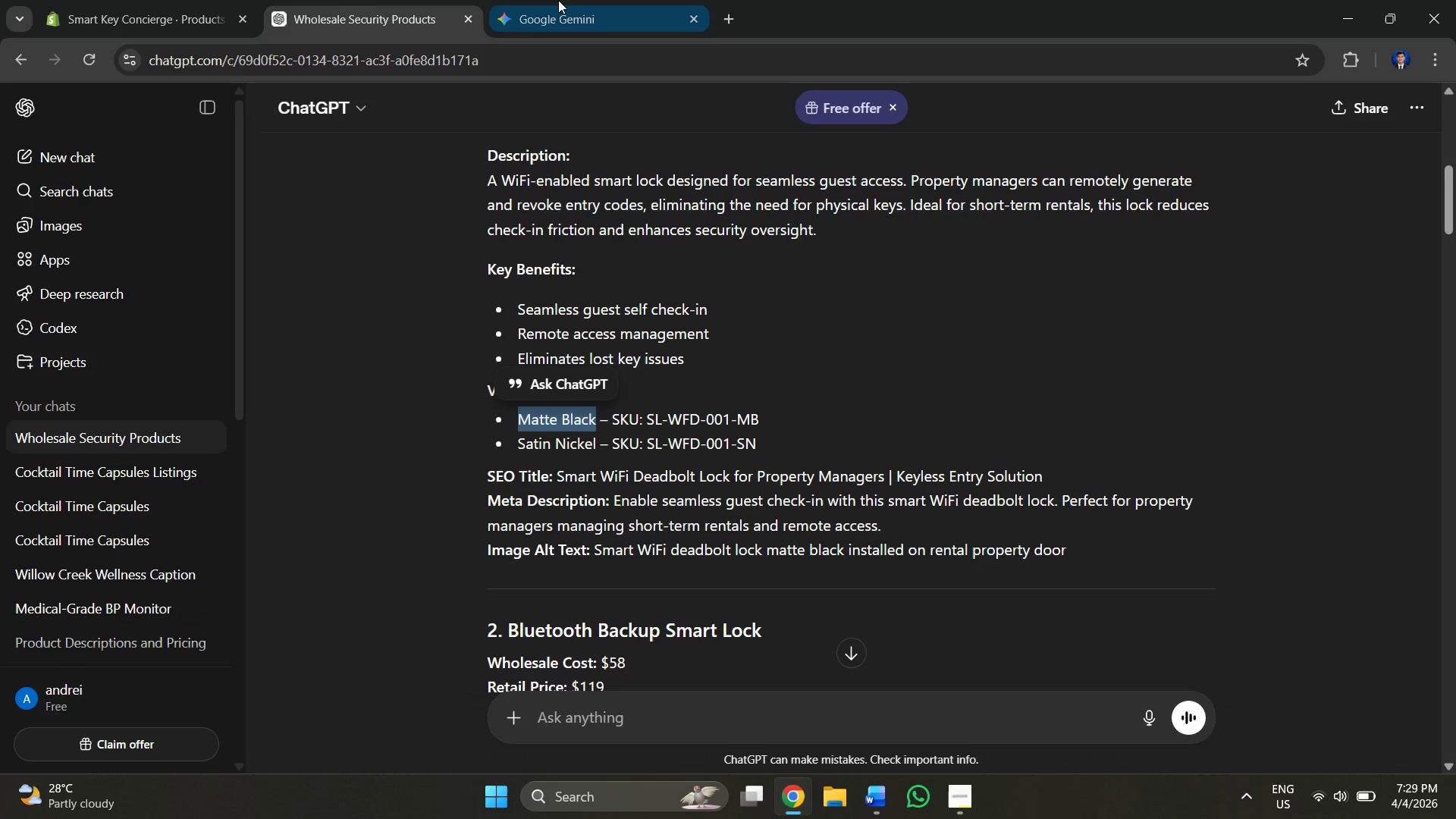 
left_click([558, 0])
 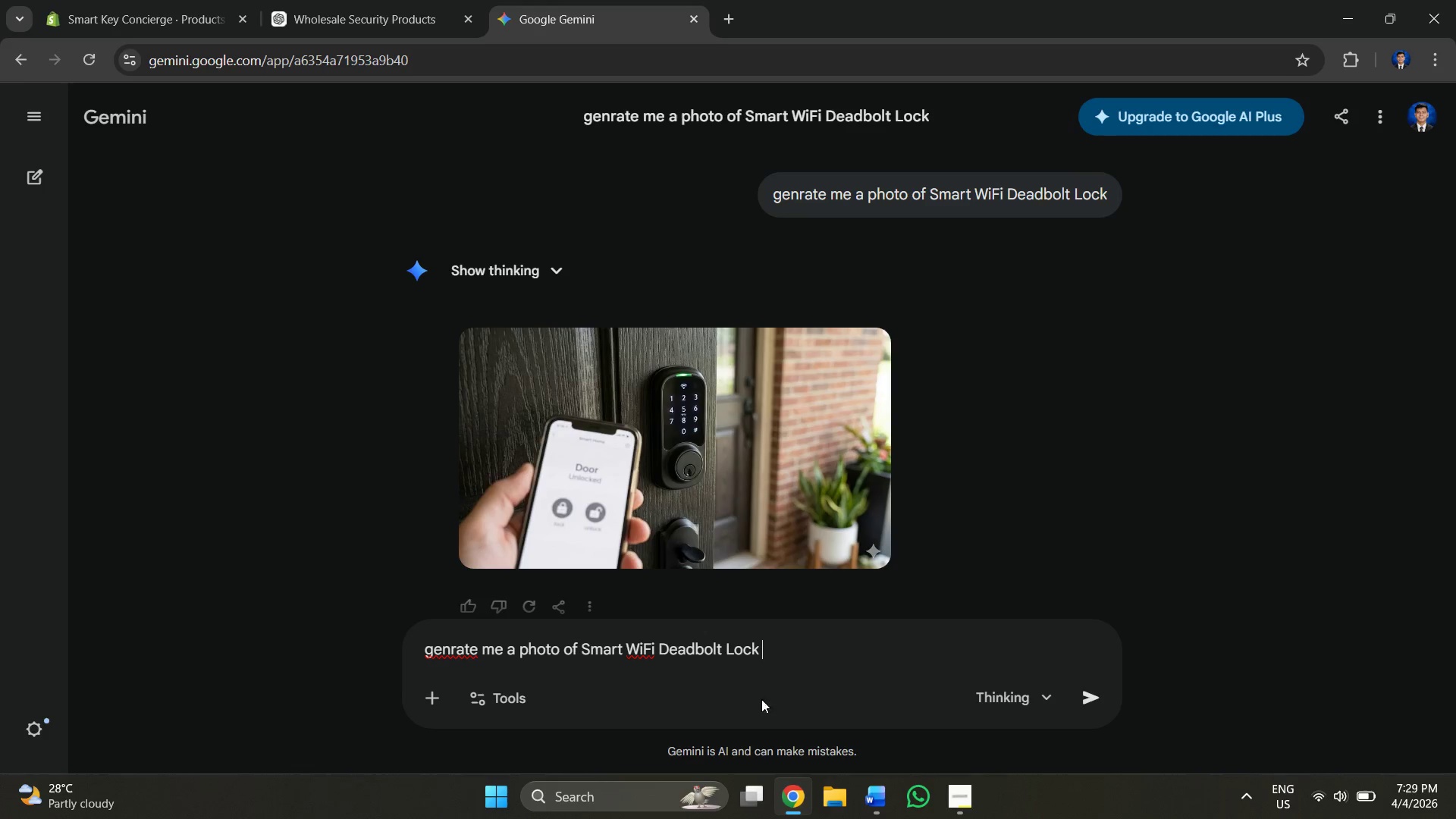 
key(Control+V)
 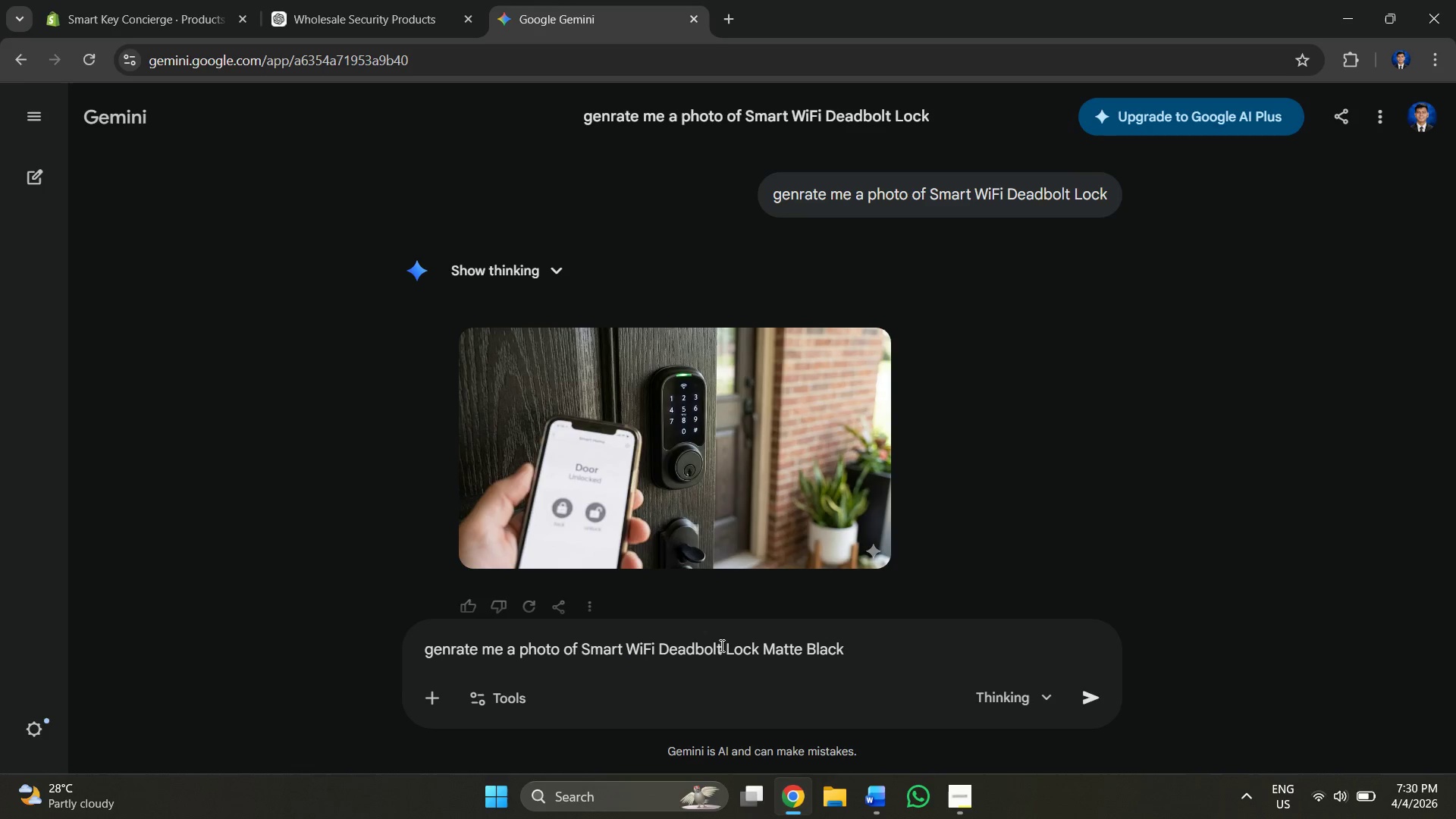 
left_click([762, 649])
 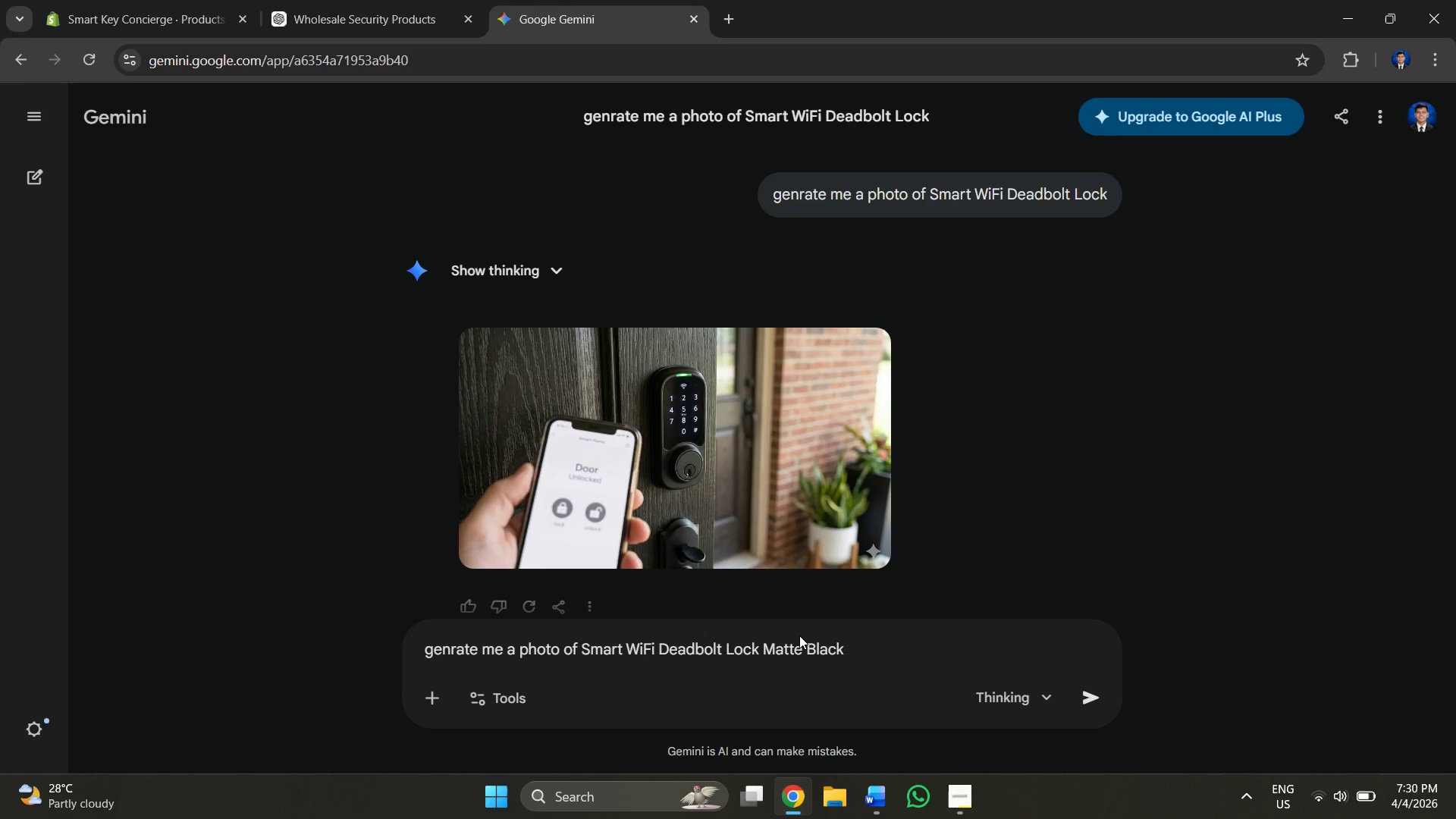 
key(Minus)
 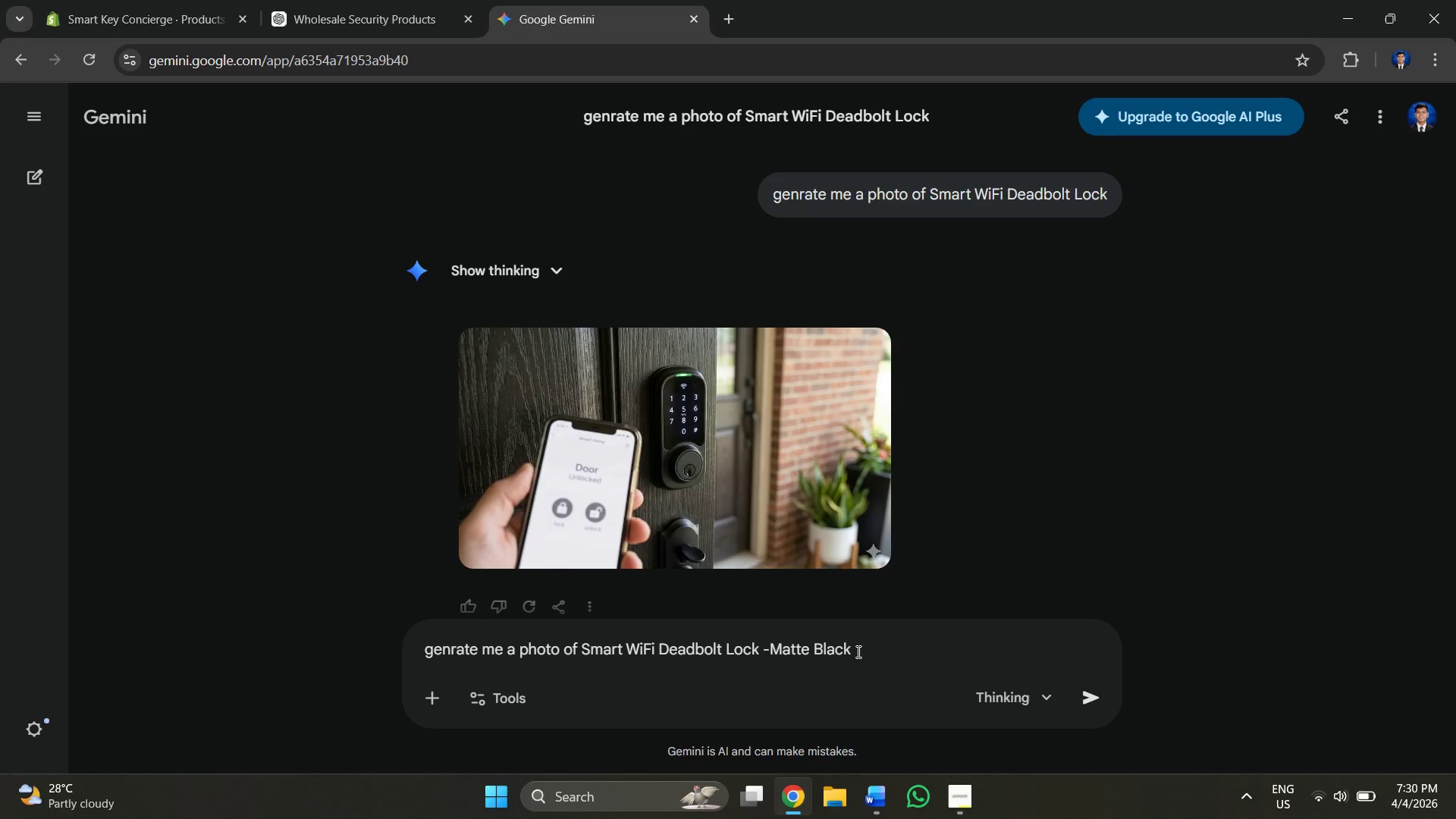 
key(Space)
 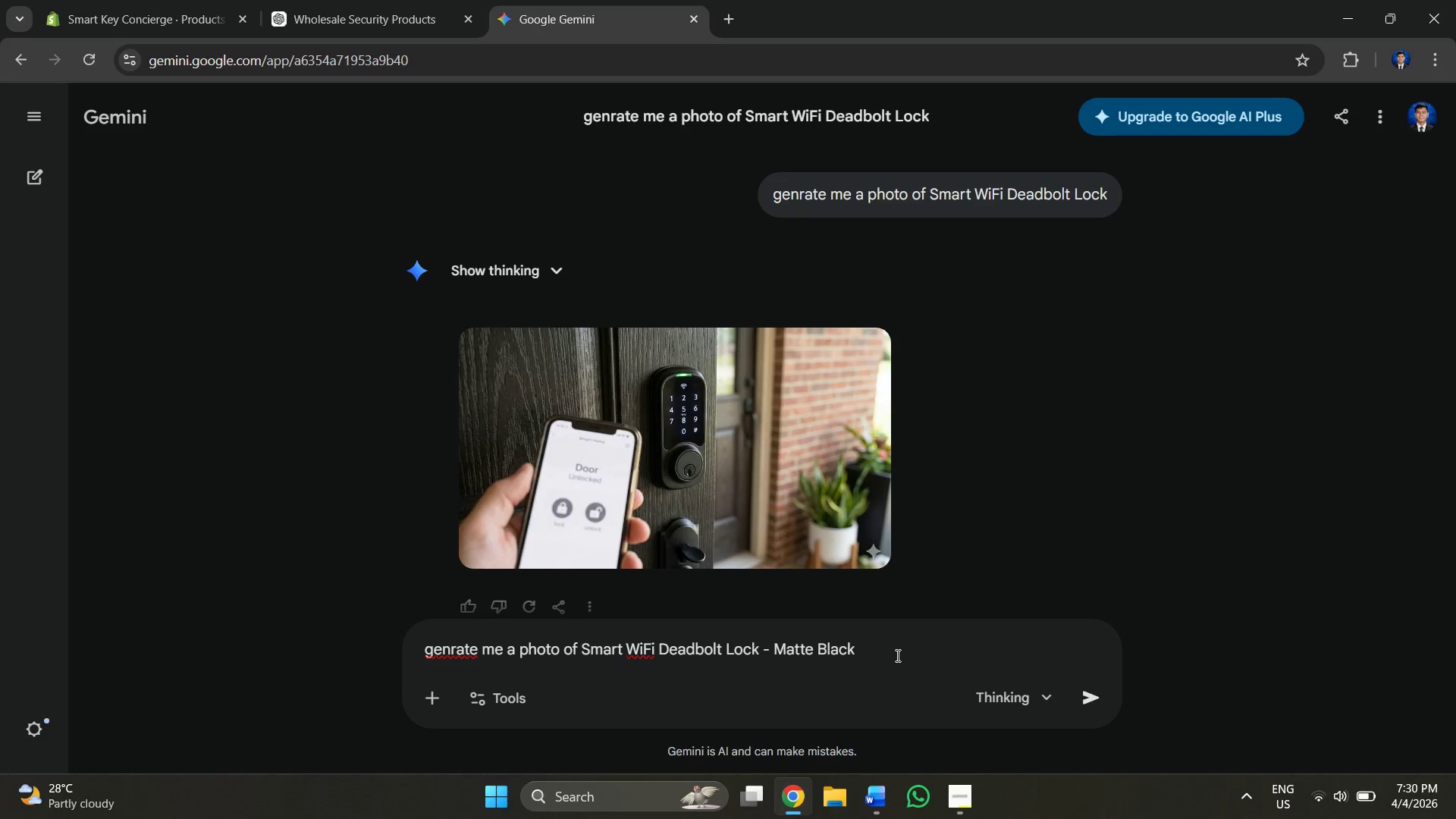 
left_click([881, 648])
 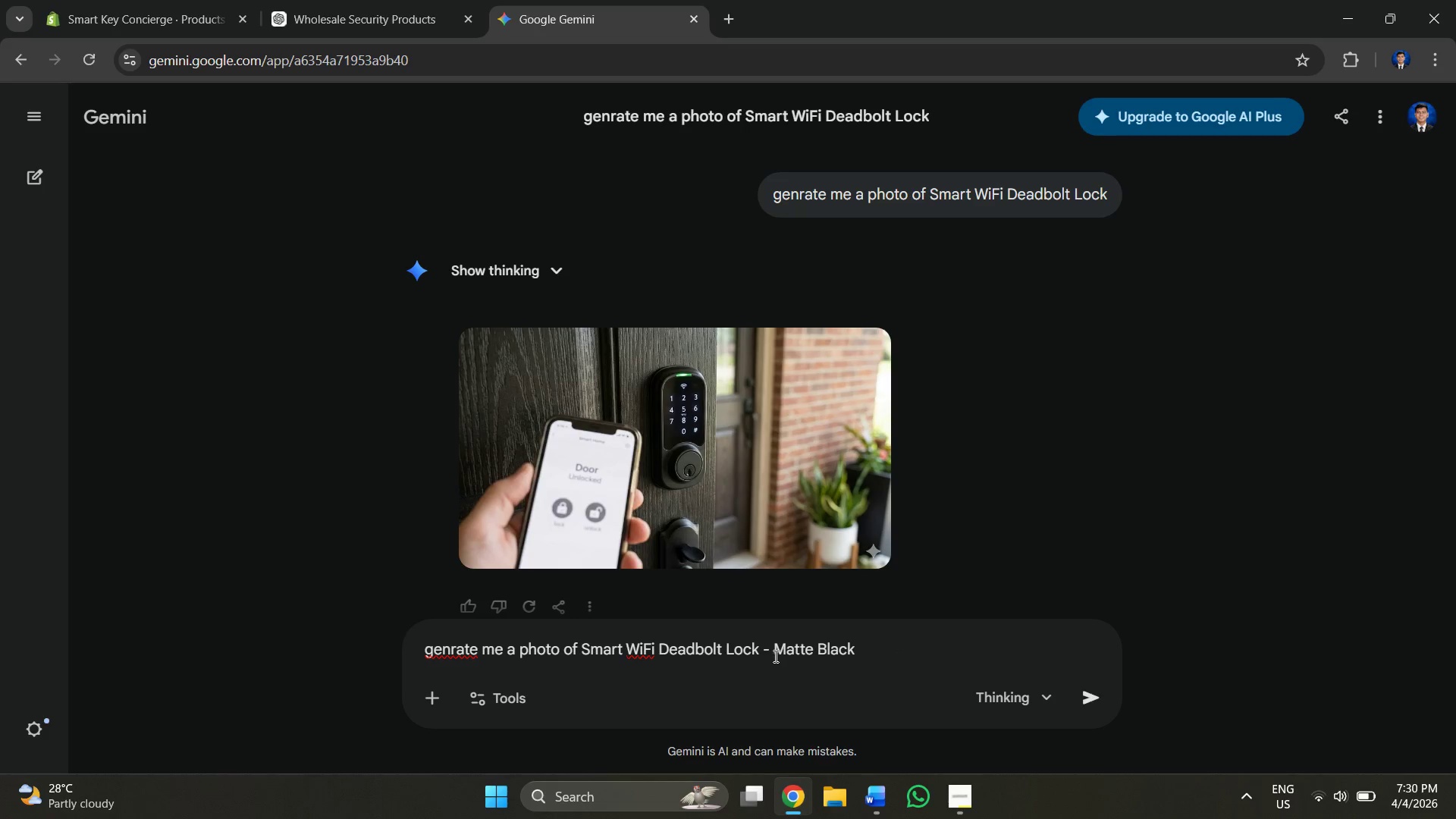 
left_click([774, 654])
 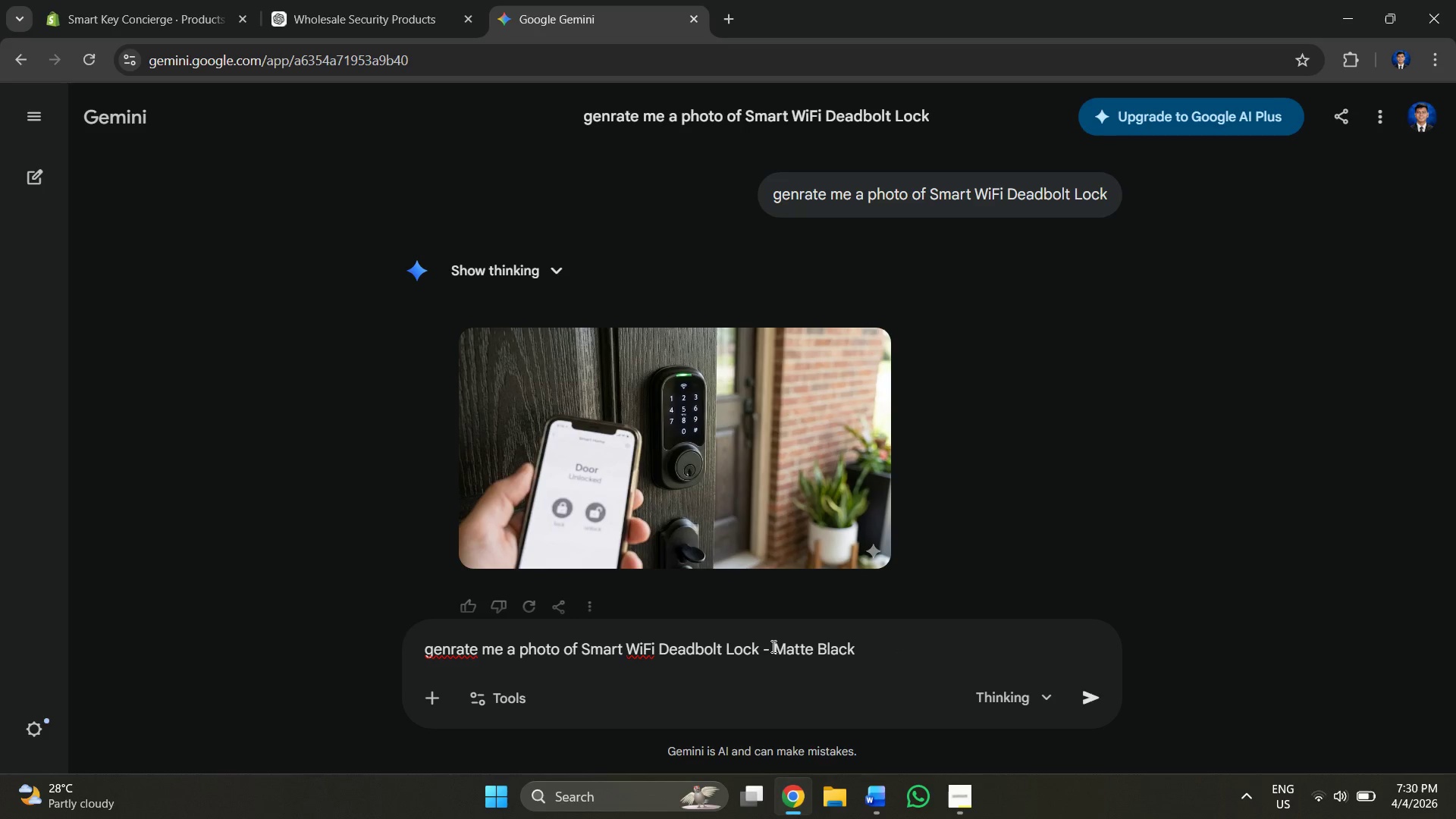 
left_click([772, 646])
 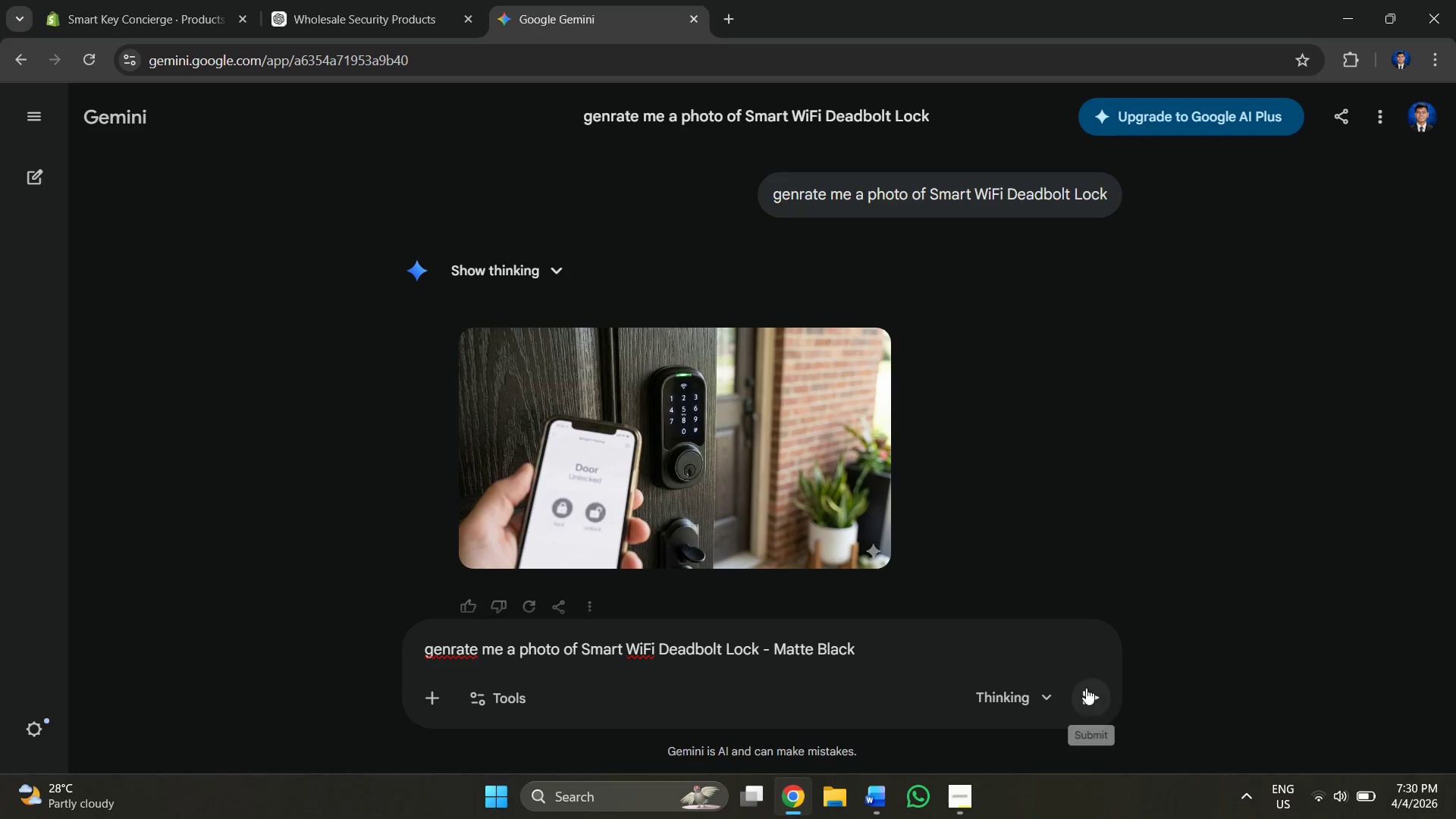 
left_click([1089, 695])
 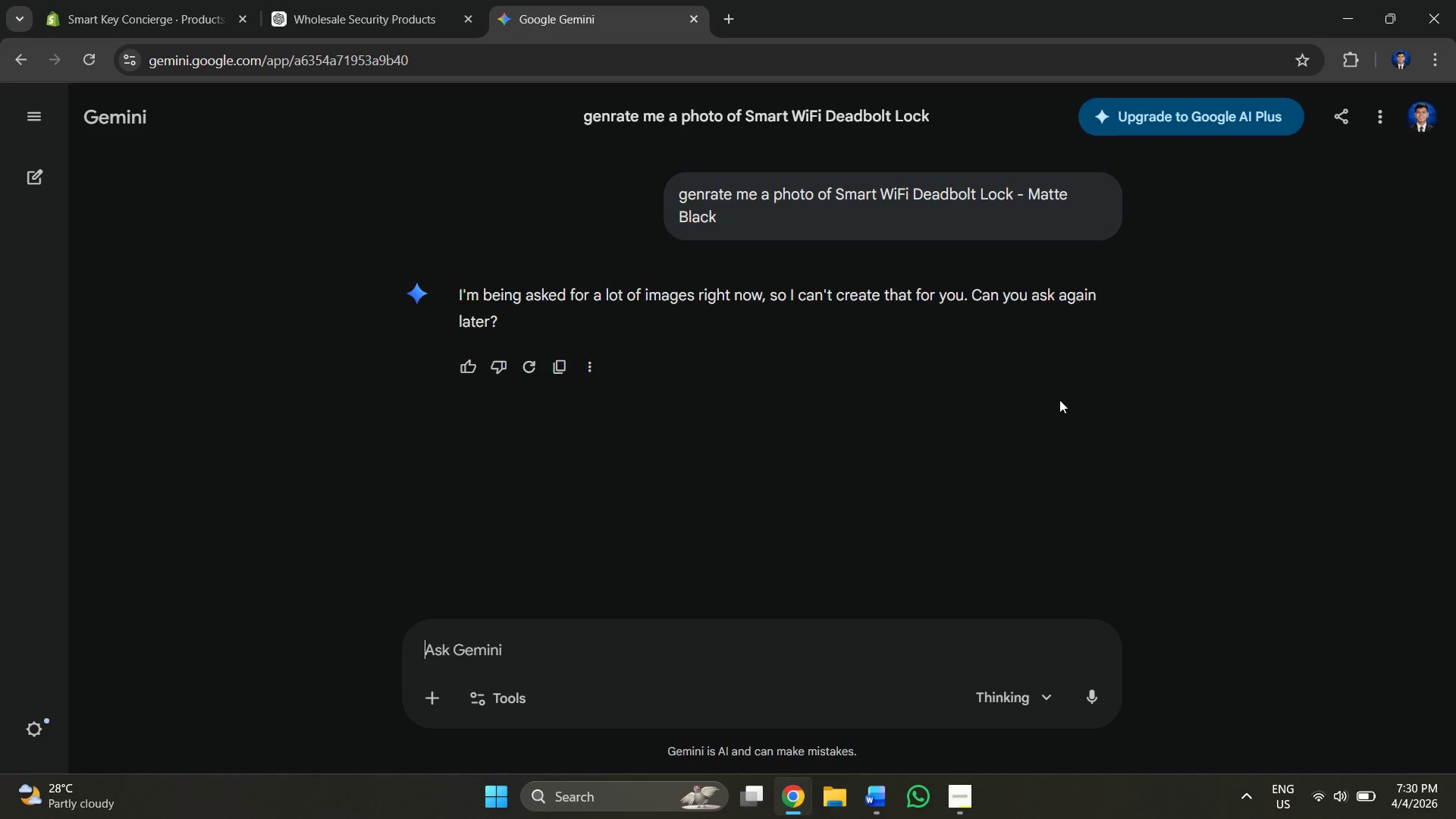 
wait(21.41)
 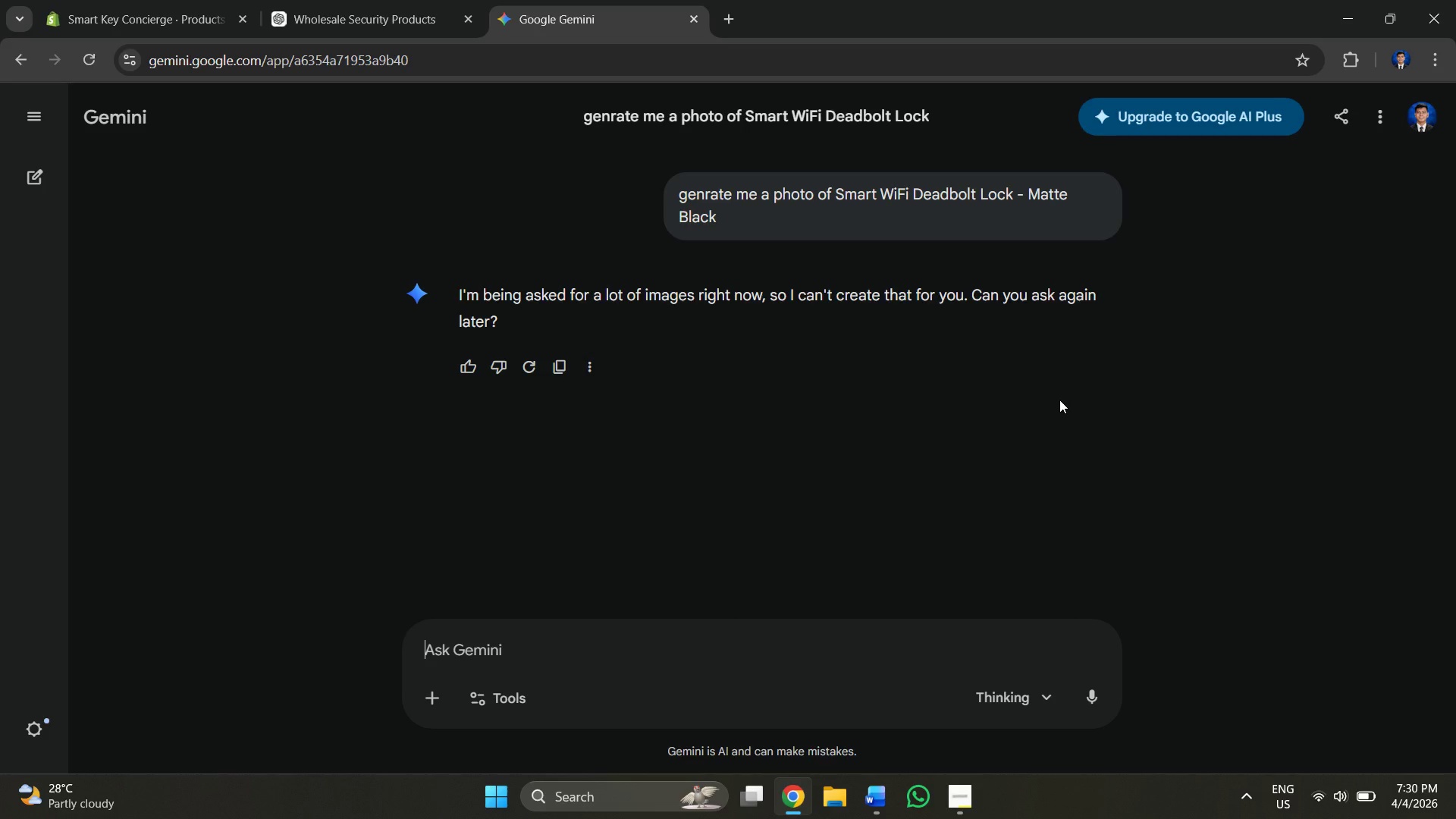 
left_click([814, 287])
 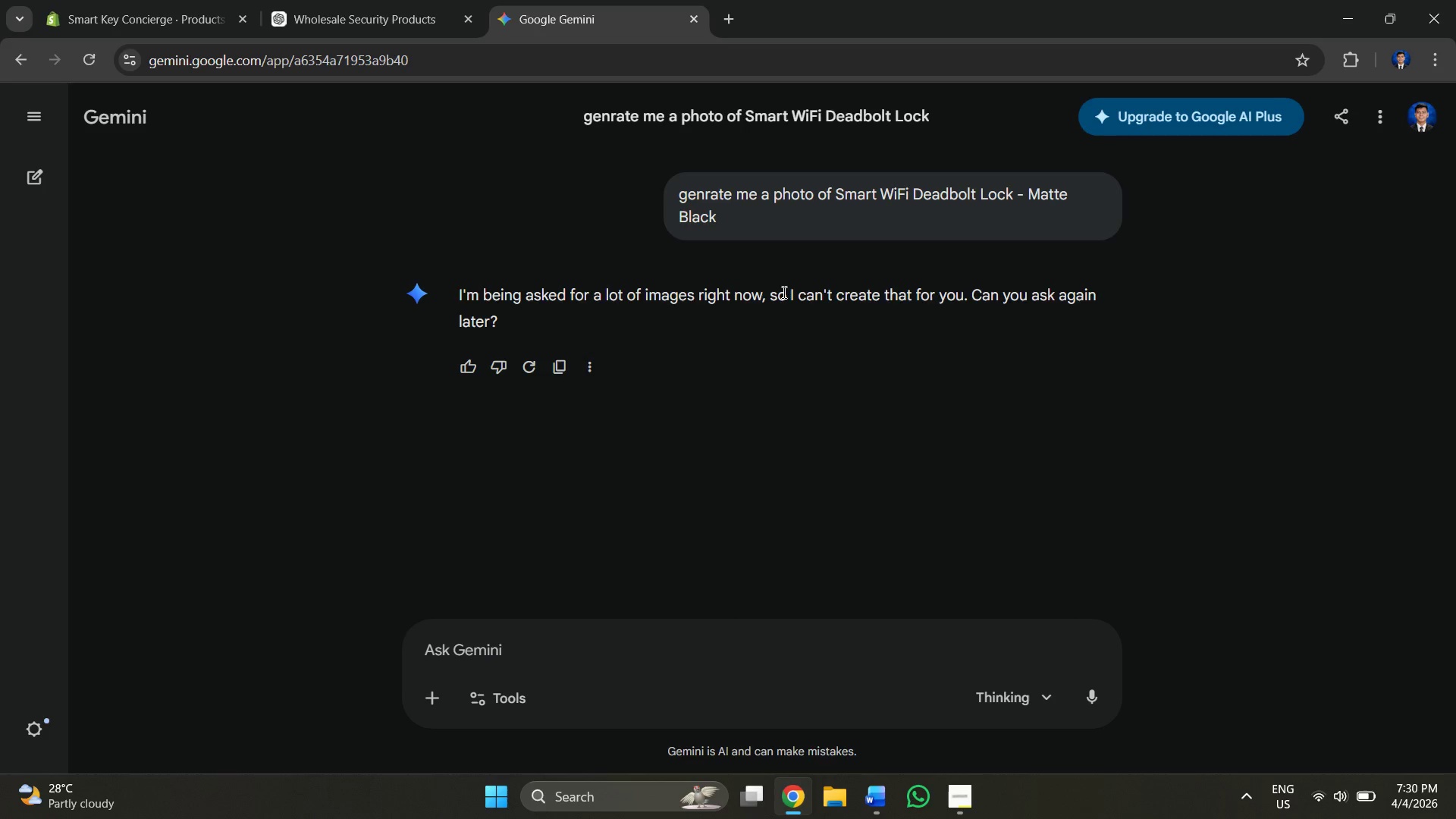 
left_click_drag(start_coordinate=[783, 292], to_coordinate=[859, 292])
 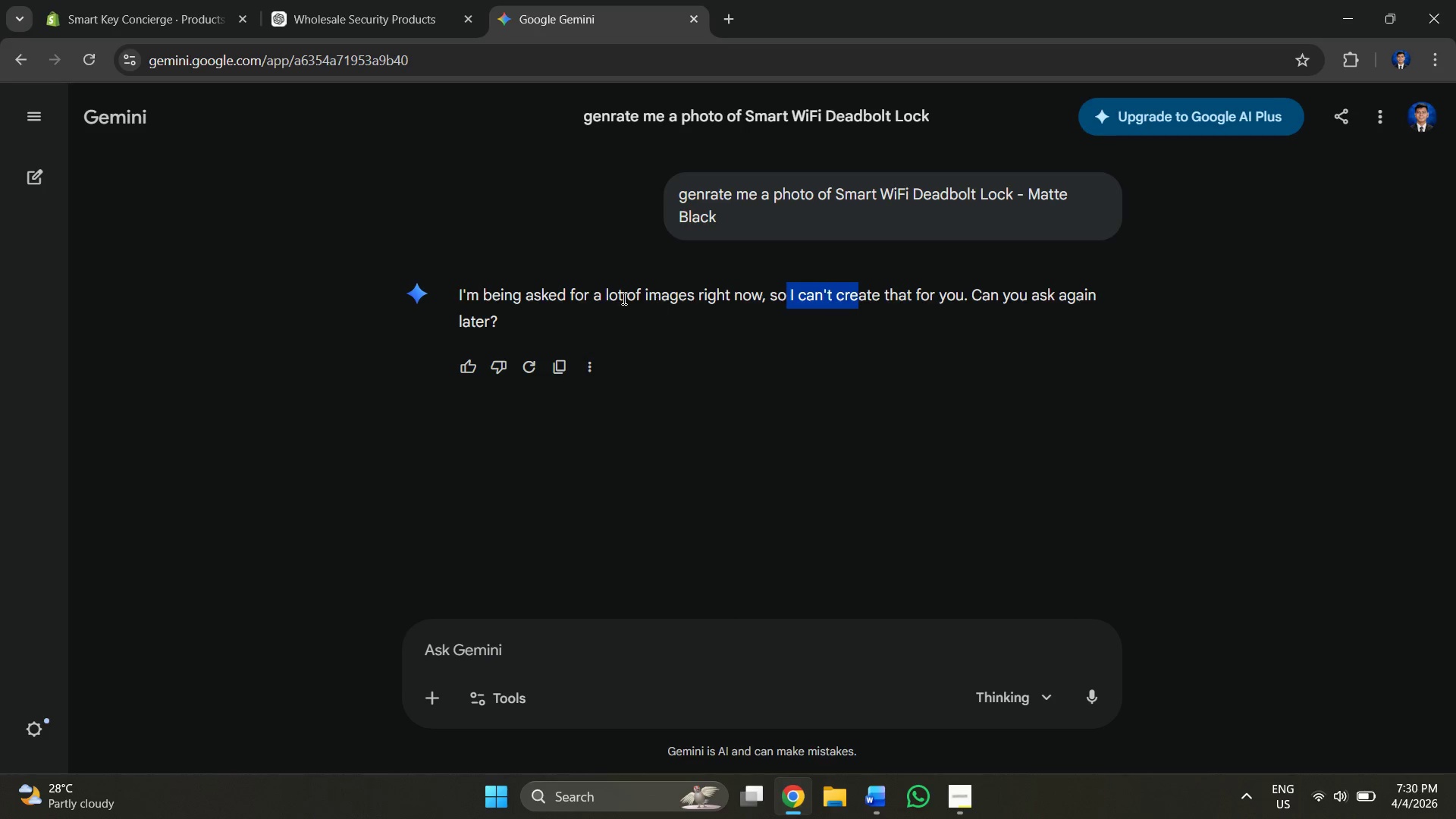 
left_click([604, 289])
 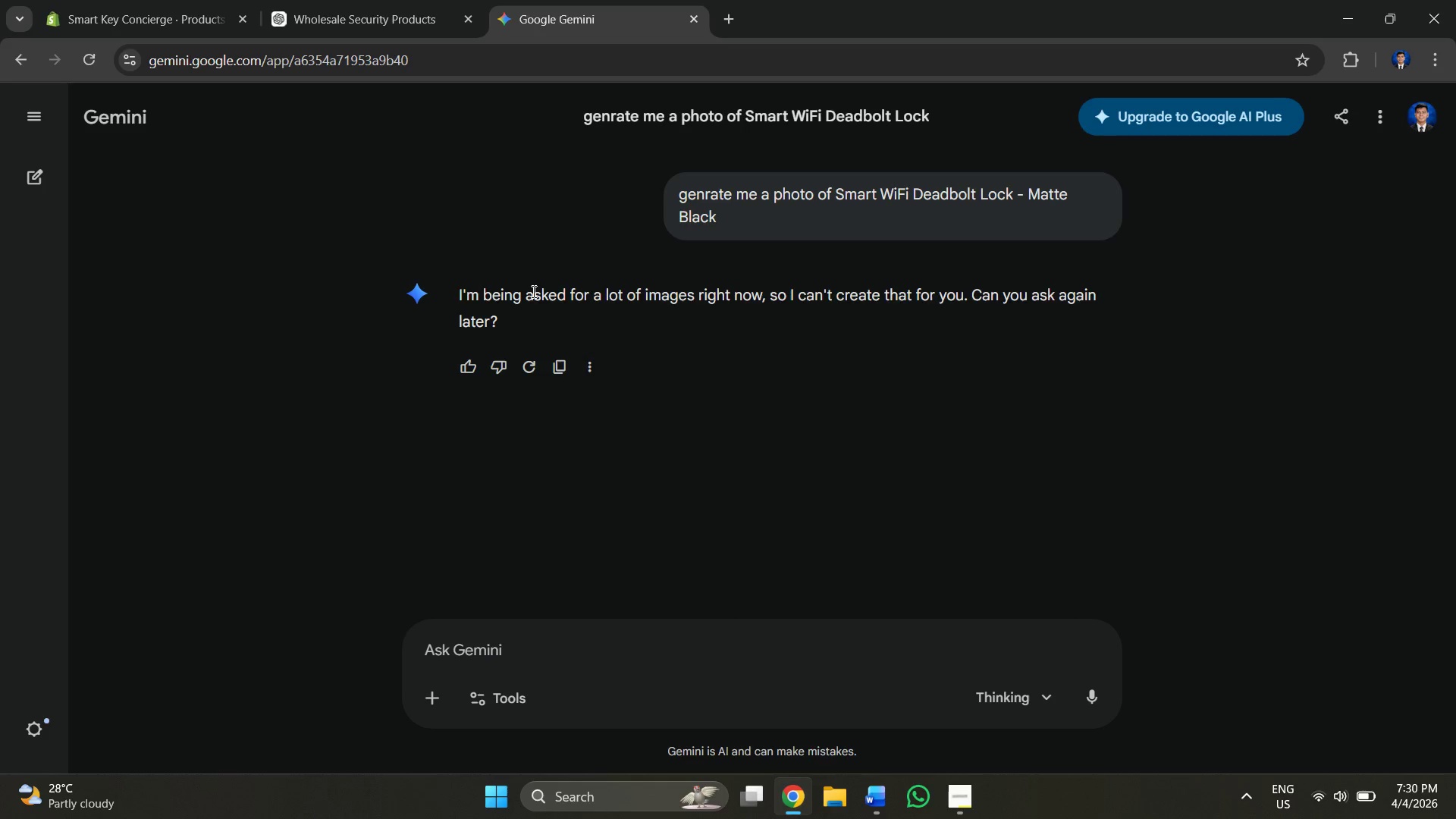 
left_click_drag(start_coordinate=[532, 291], to_coordinate=[754, 309])
 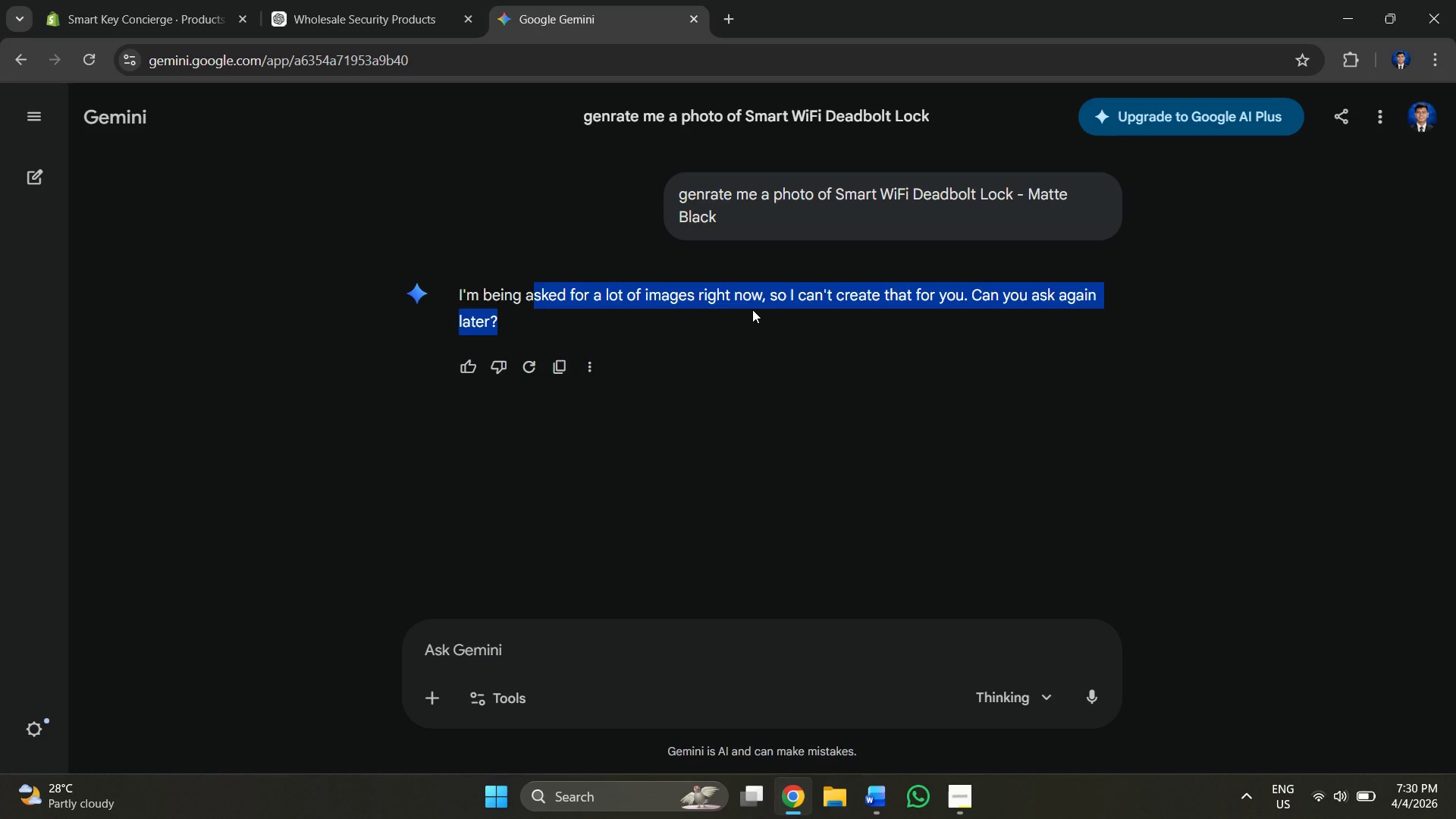 
left_click([752, 309])
 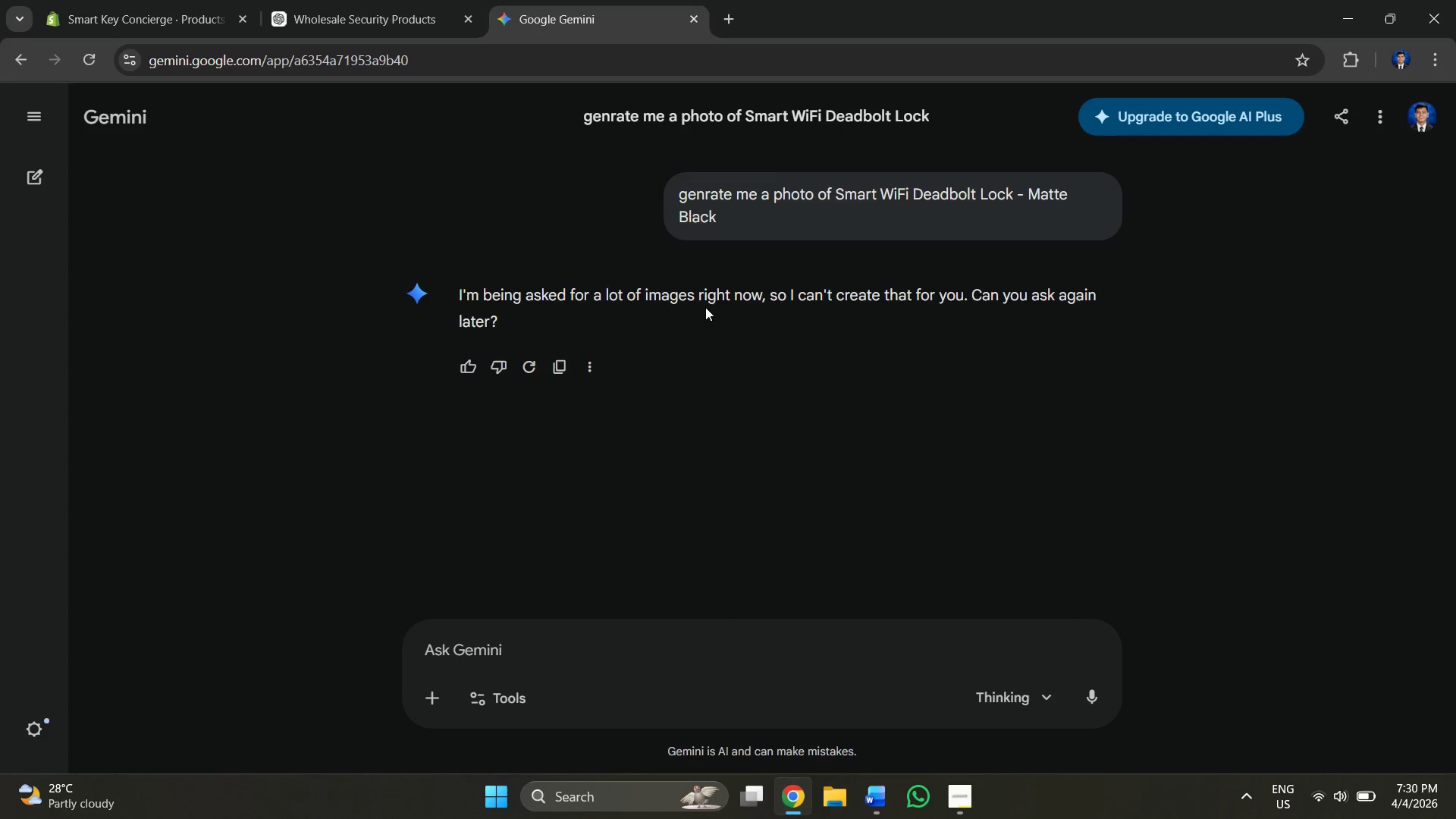 
scroll: coordinate [672, 307], scroll_direction: up, amount: 1.0
 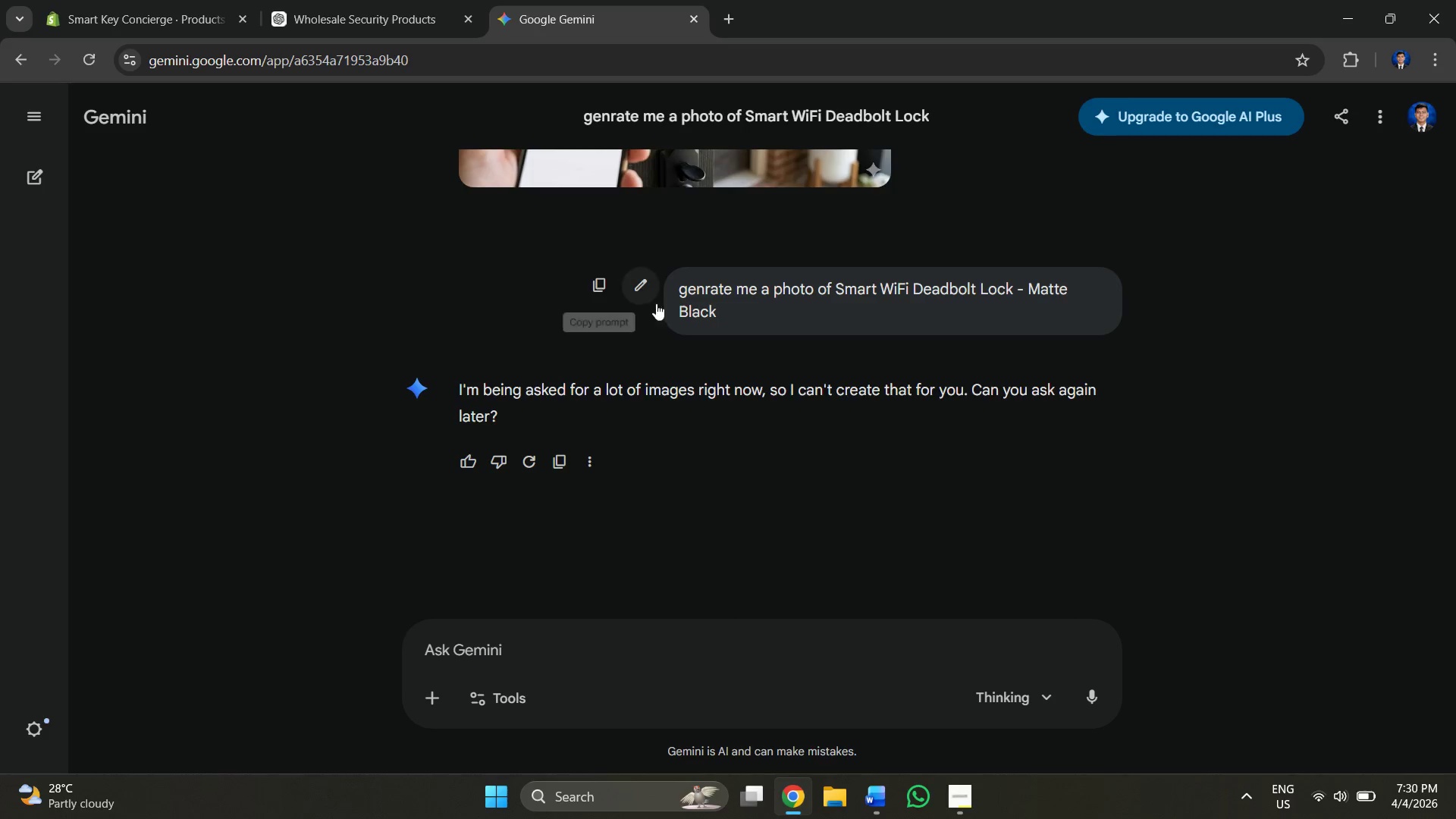 
left_click_drag(start_coordinate=[679, 276], to_coordinate=[739, 317])
 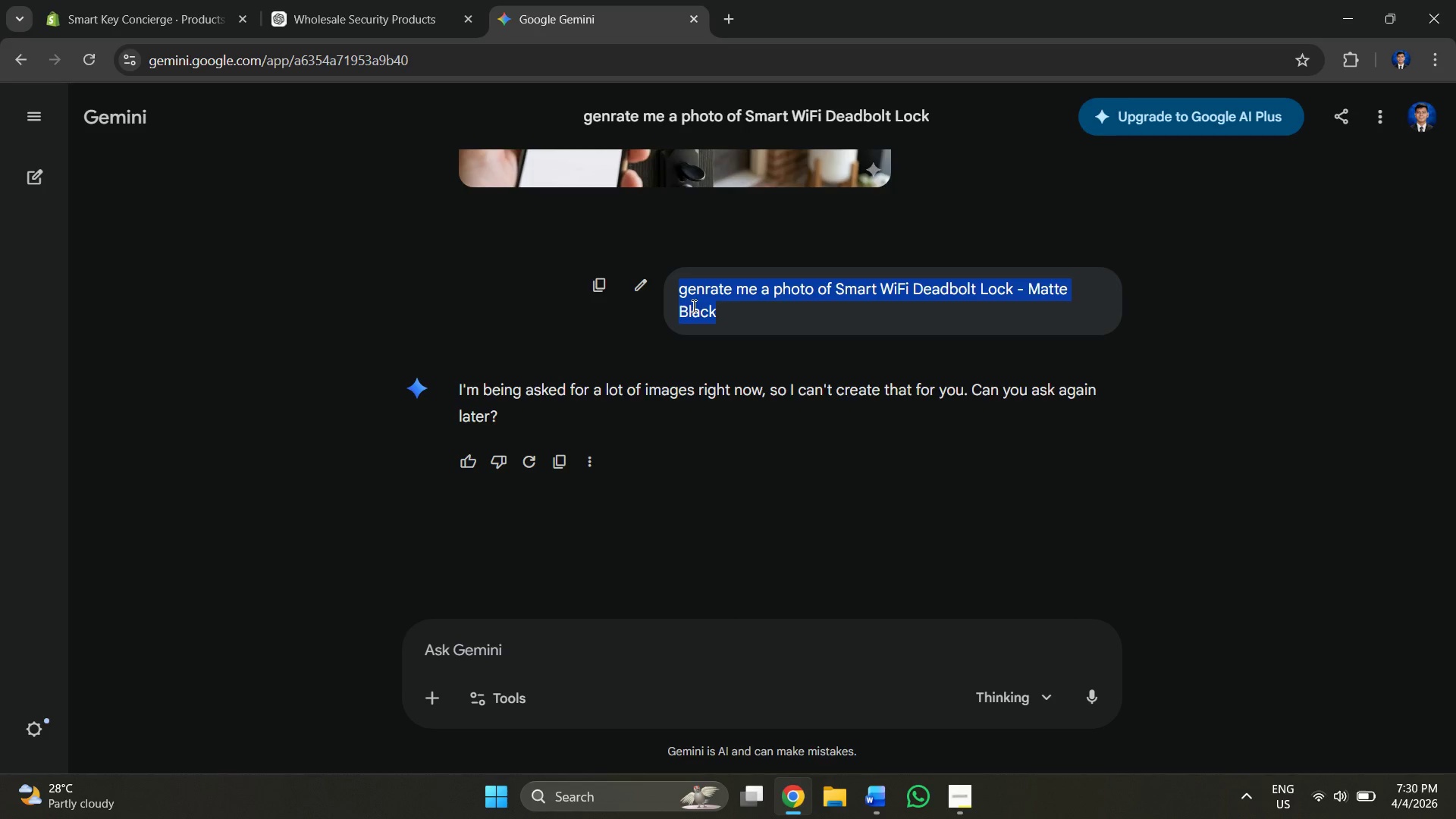 
right_click([692, 306])
 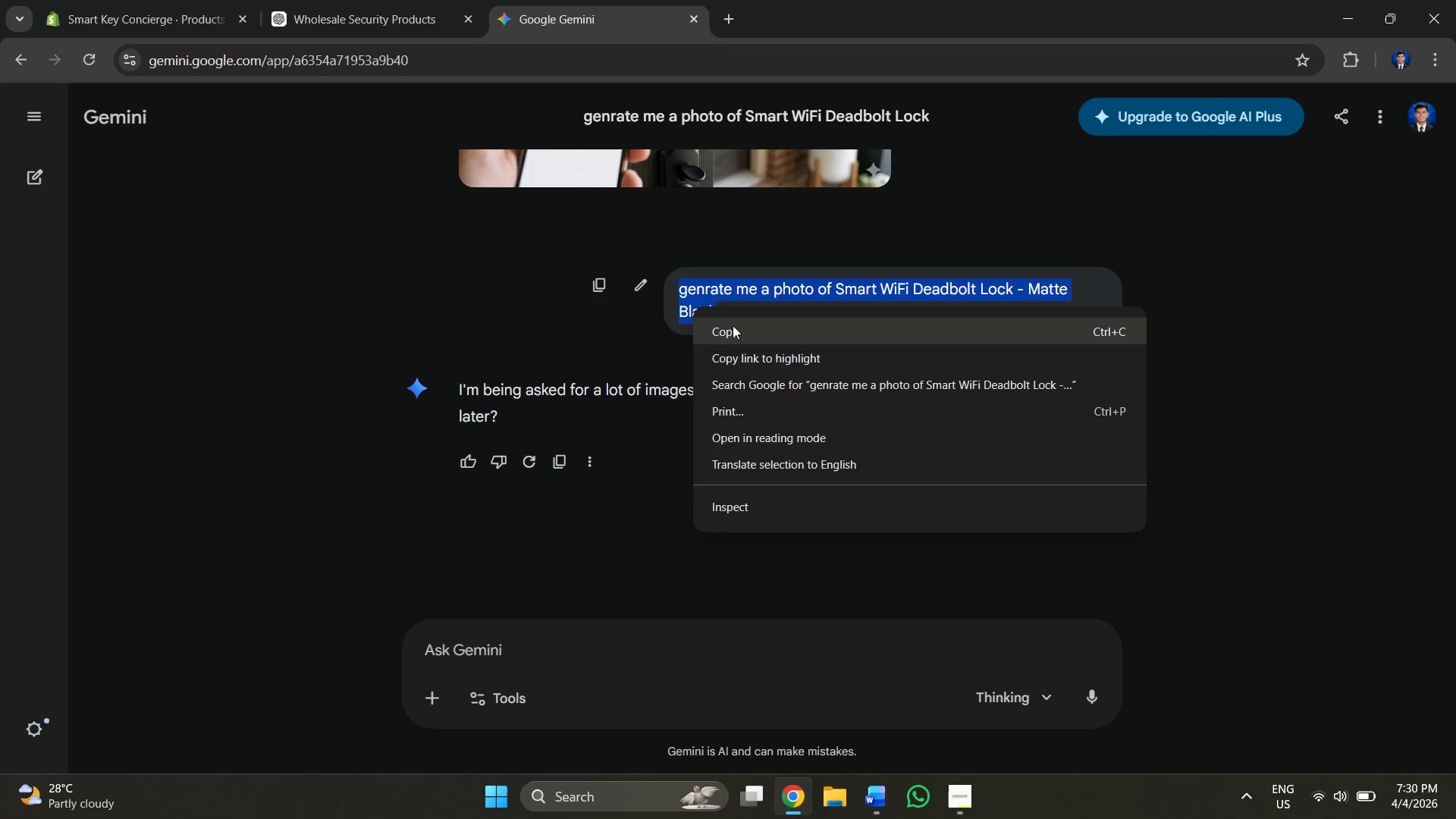 
left_click([733, 325])
 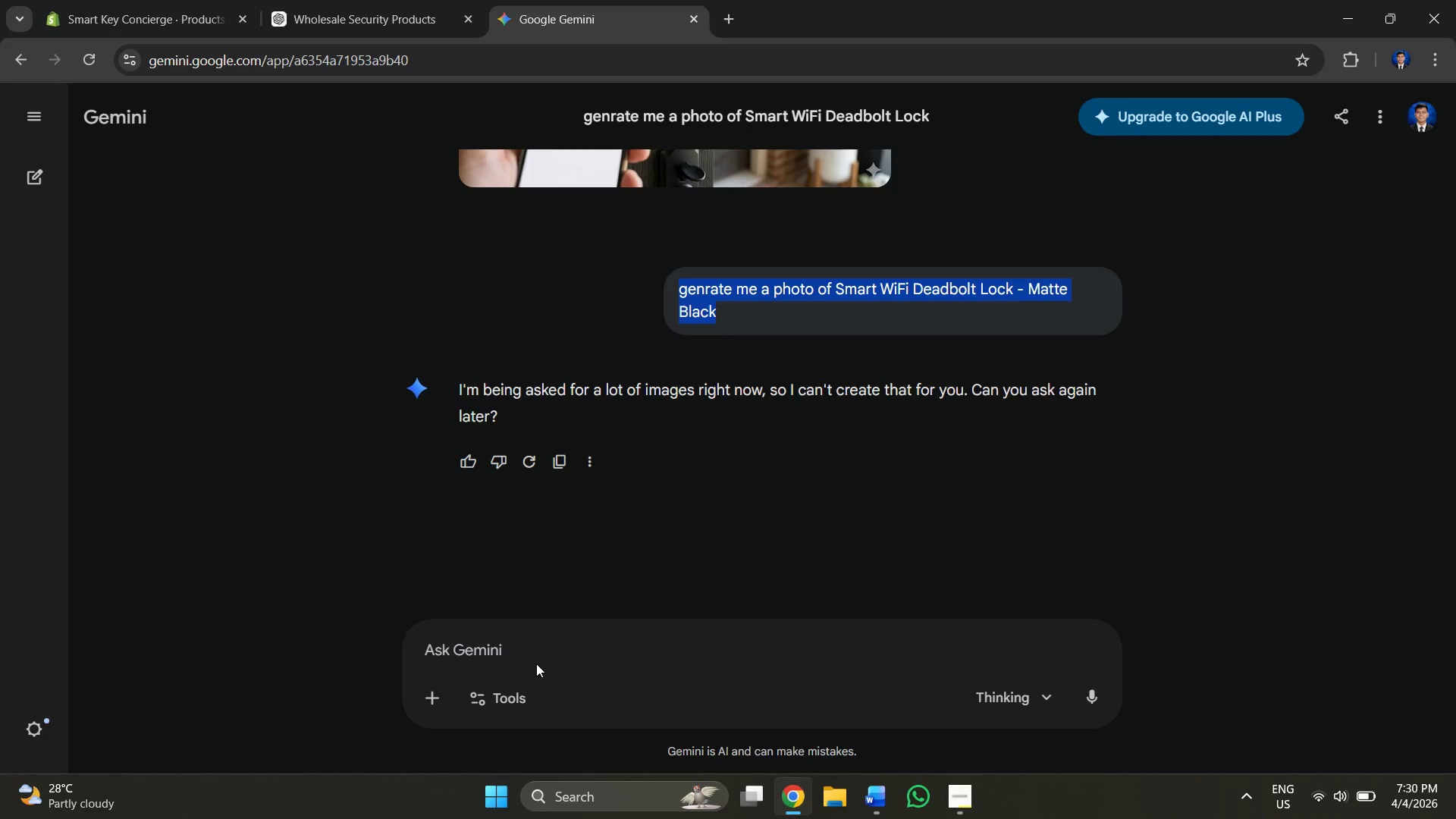 
left_click([536, 666])
 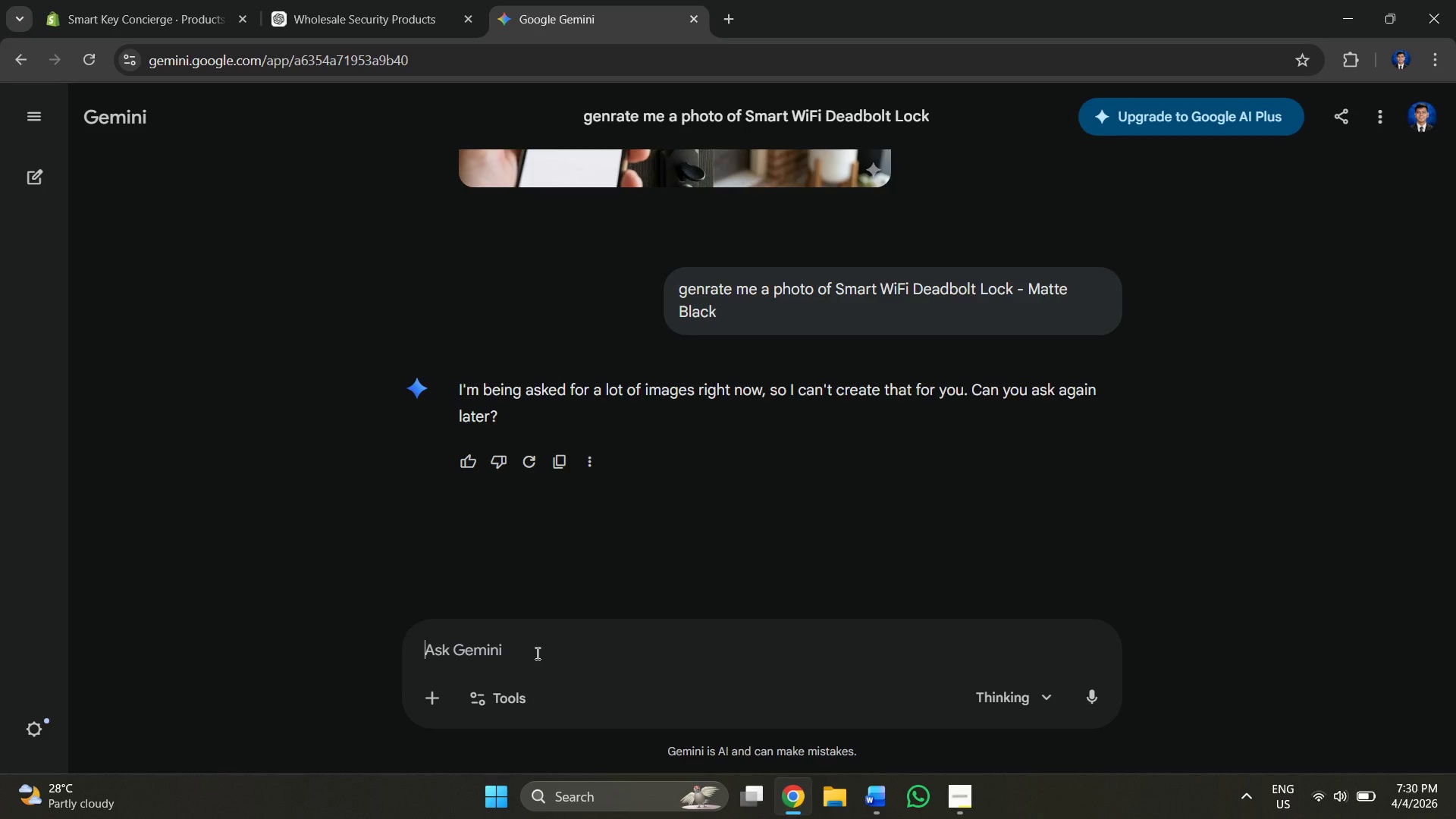 
key(Control+V)
 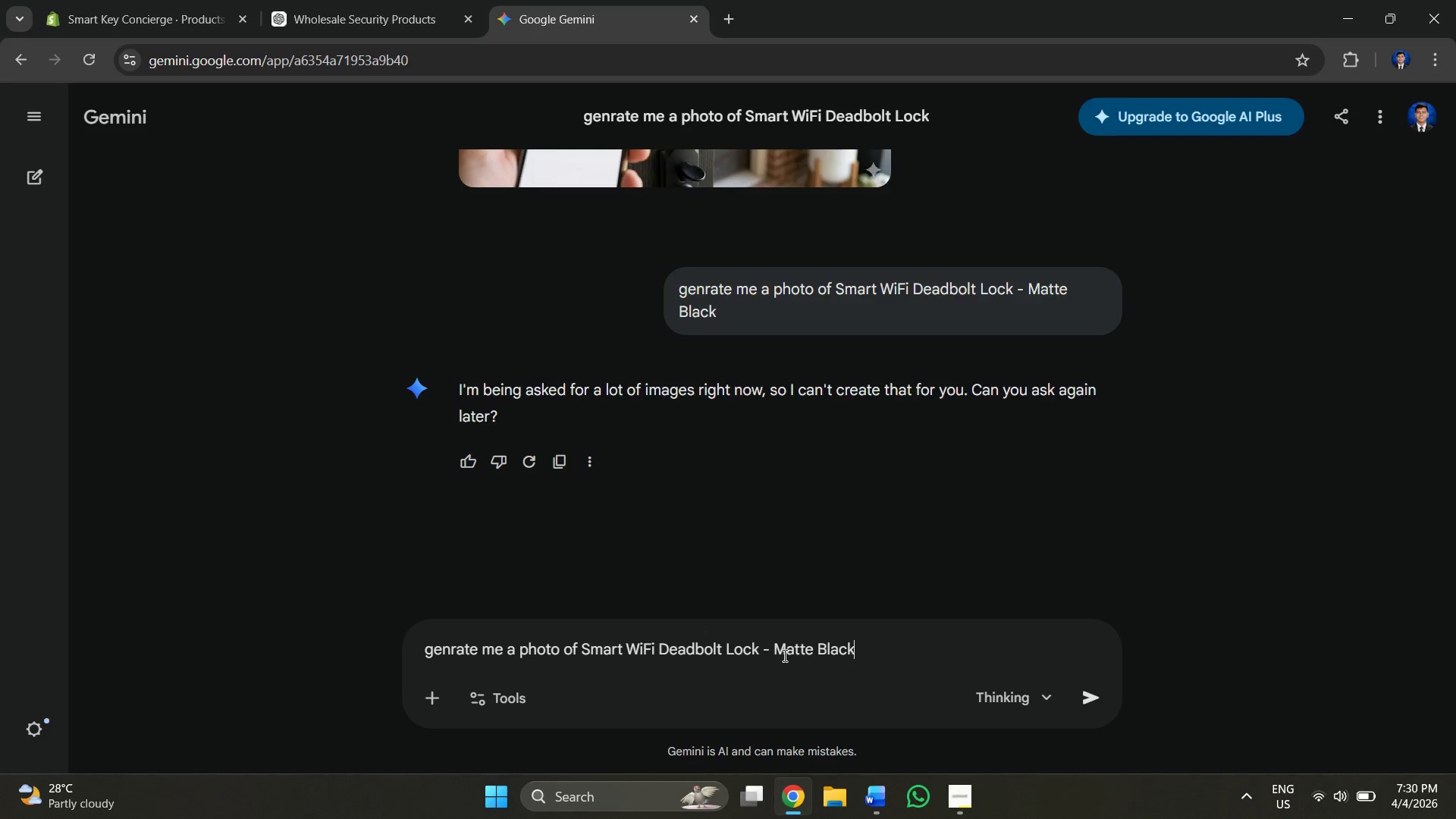 
left_click([779, 650])
 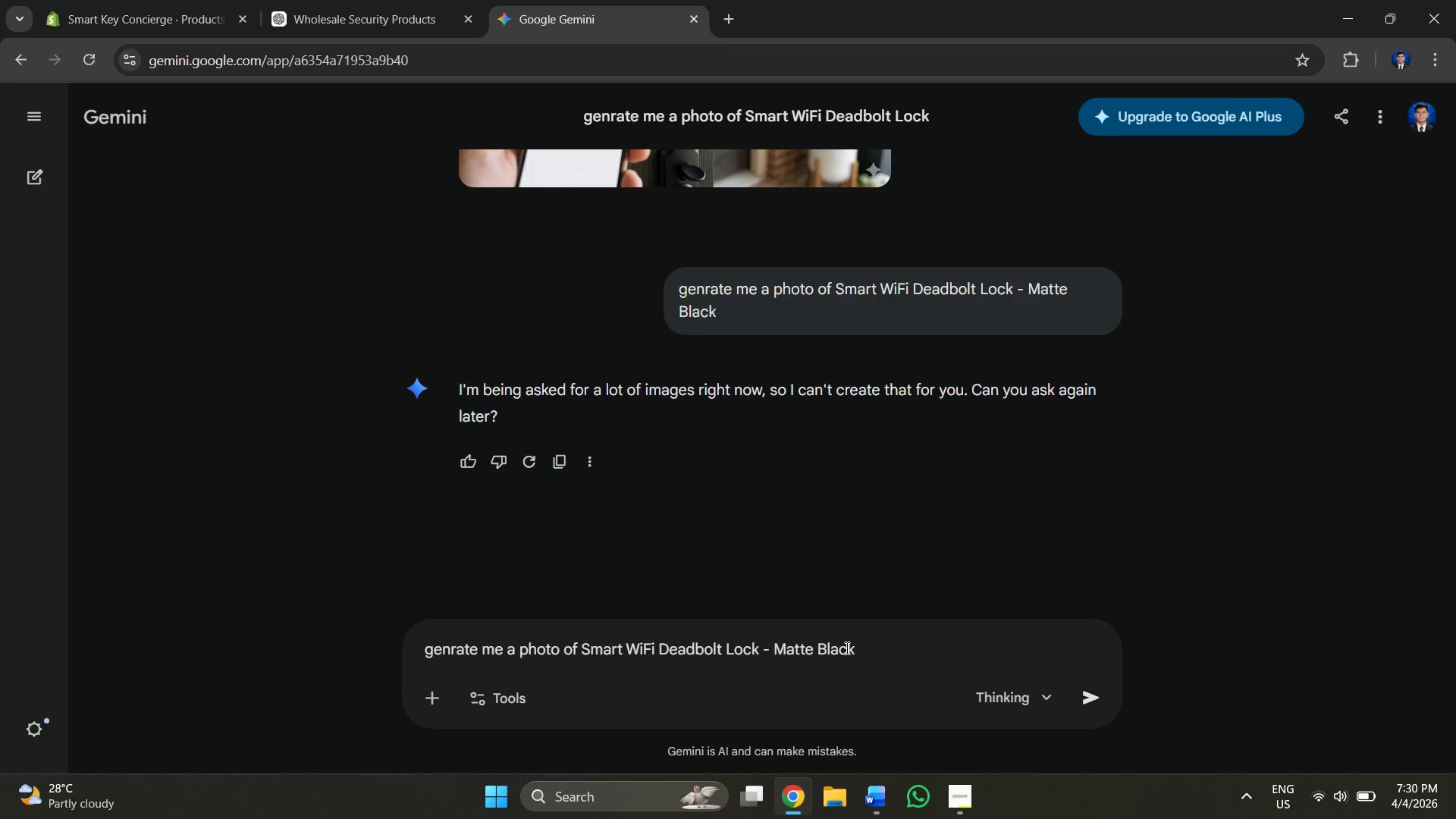 
left_click_drag(start_coordinate=[846, 648], to_coordinate=[856, 648])
 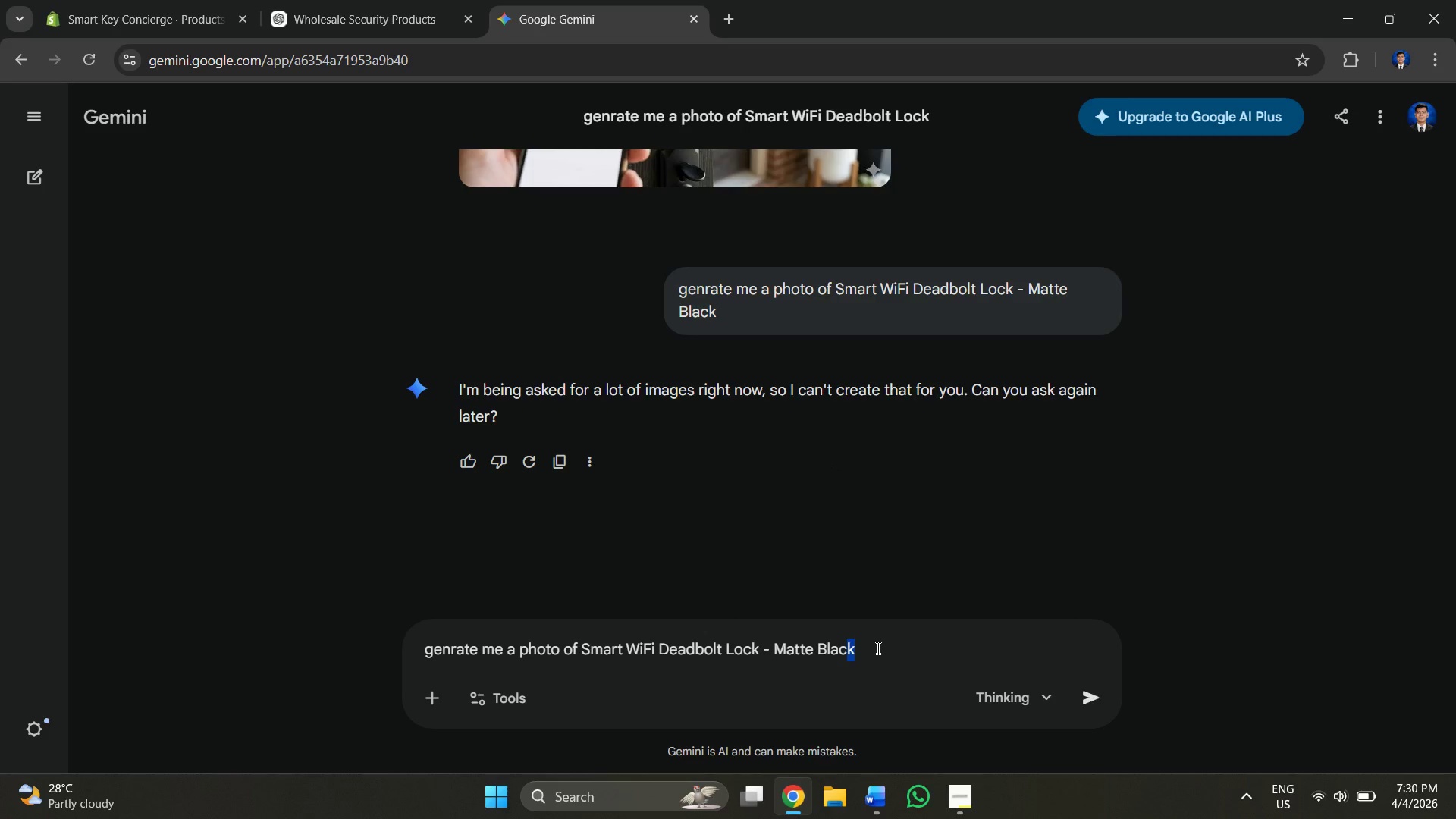 
double_click([877, 648])
 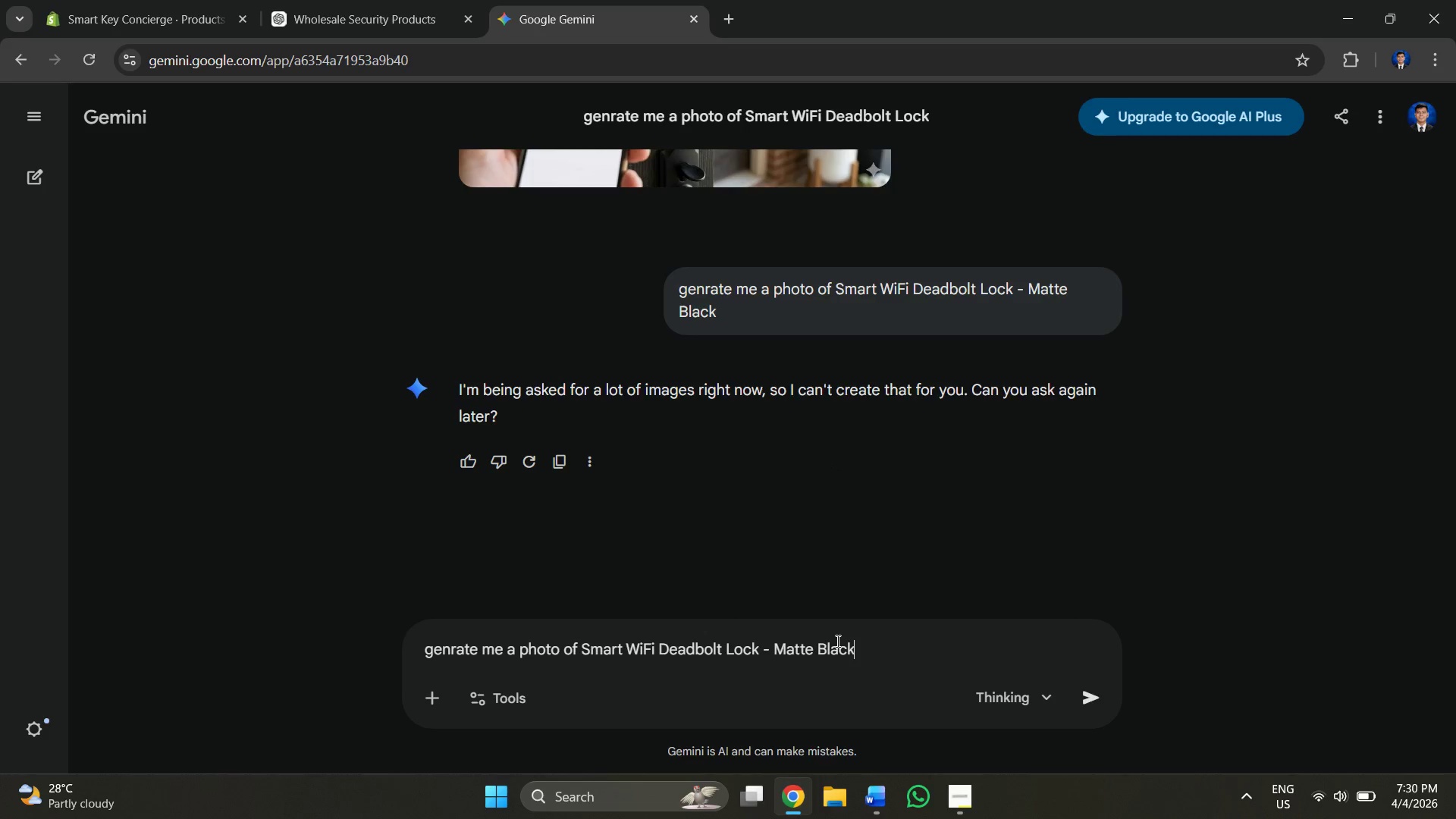 
type( variant)
 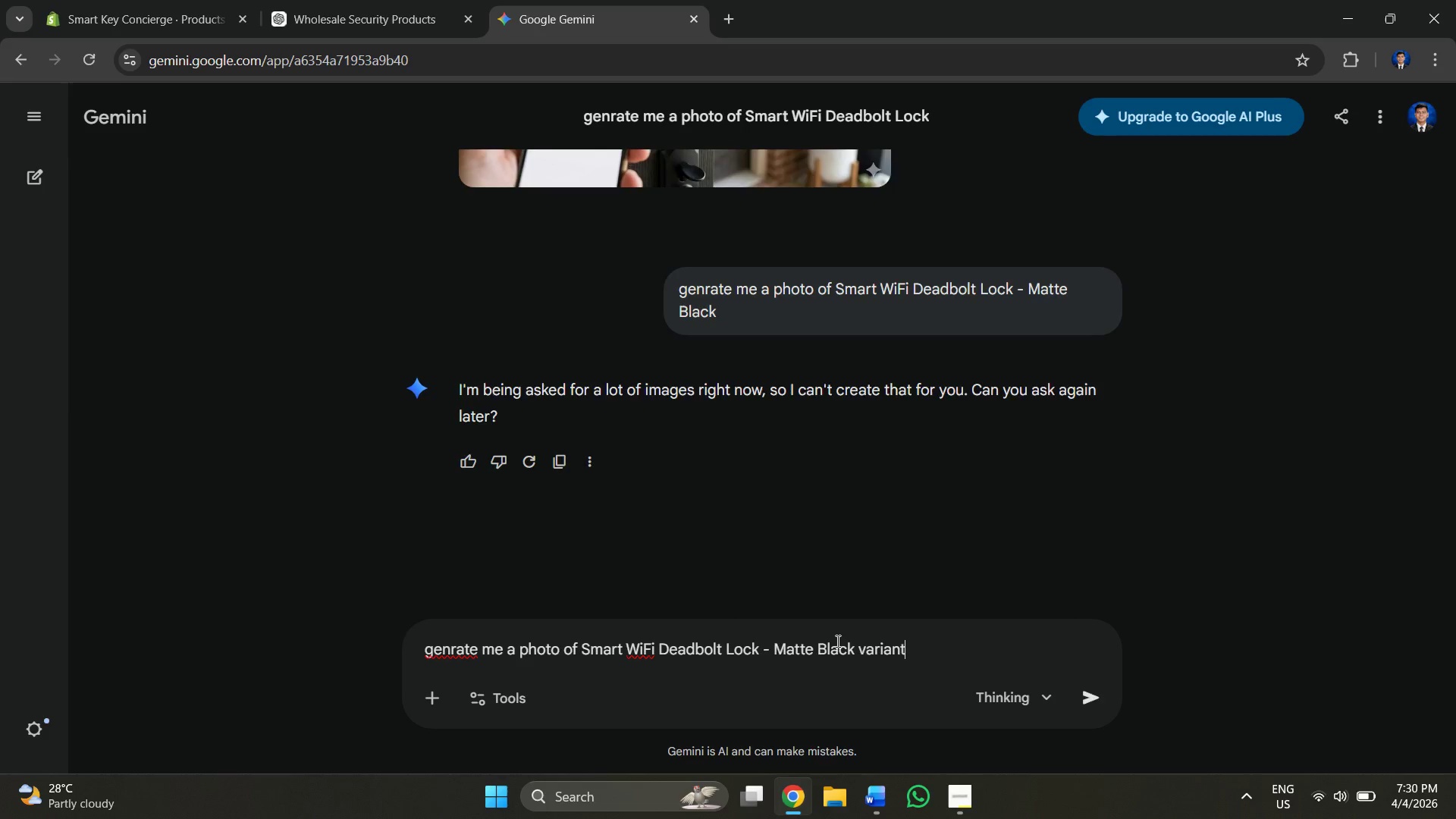 
key(Enter)
 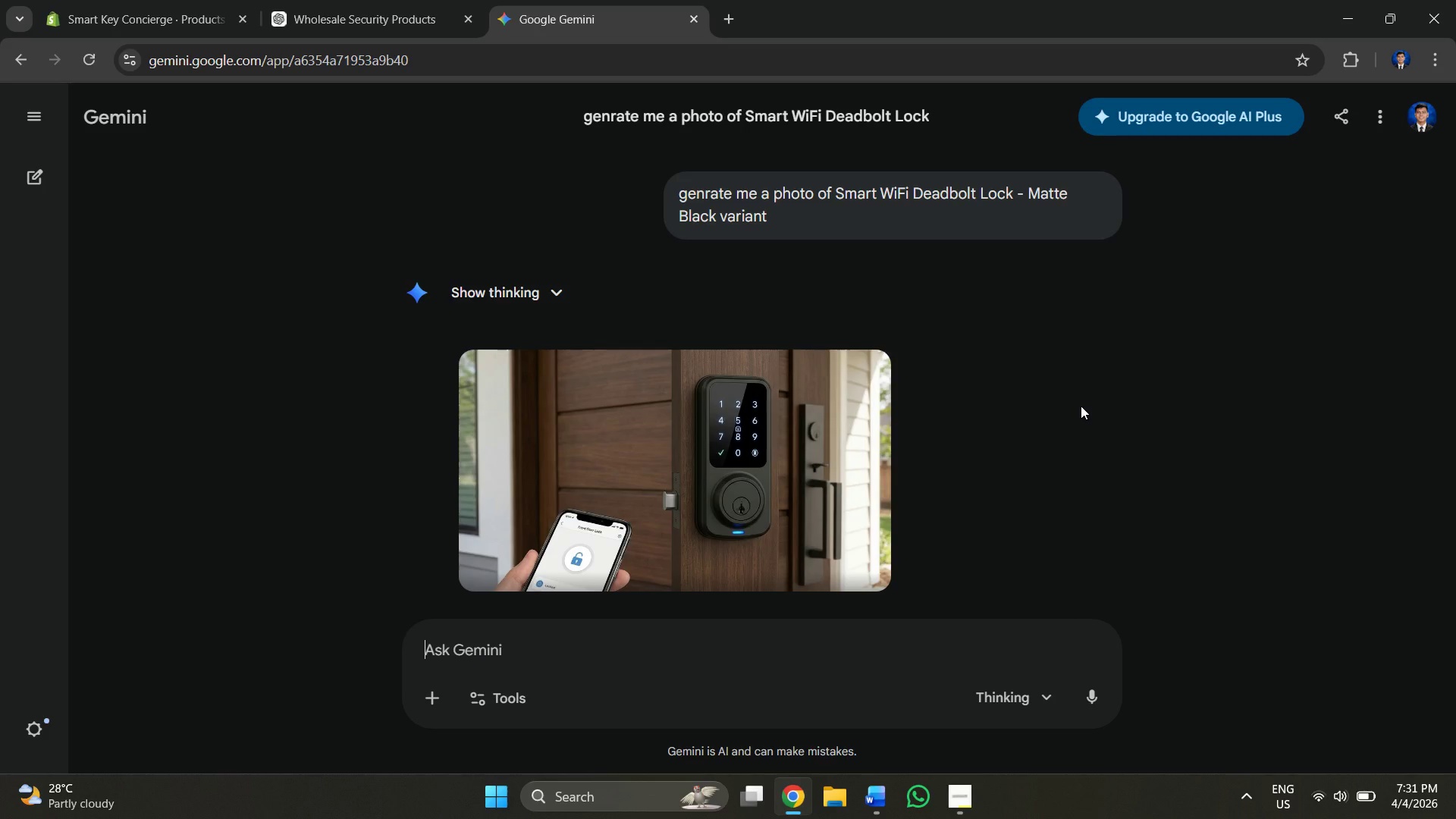 
wait(34.0)
 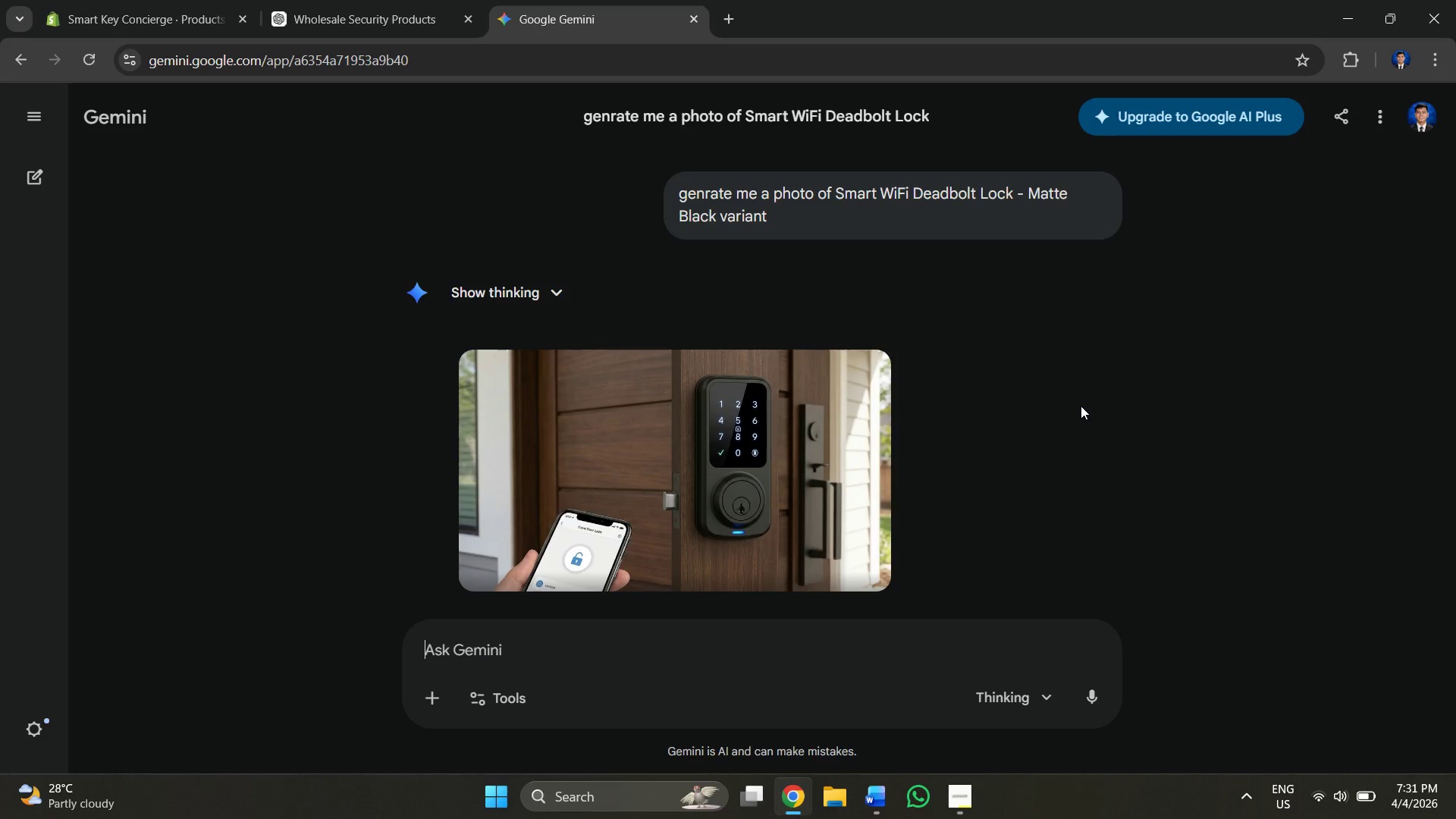 
left_click([369, 0])
 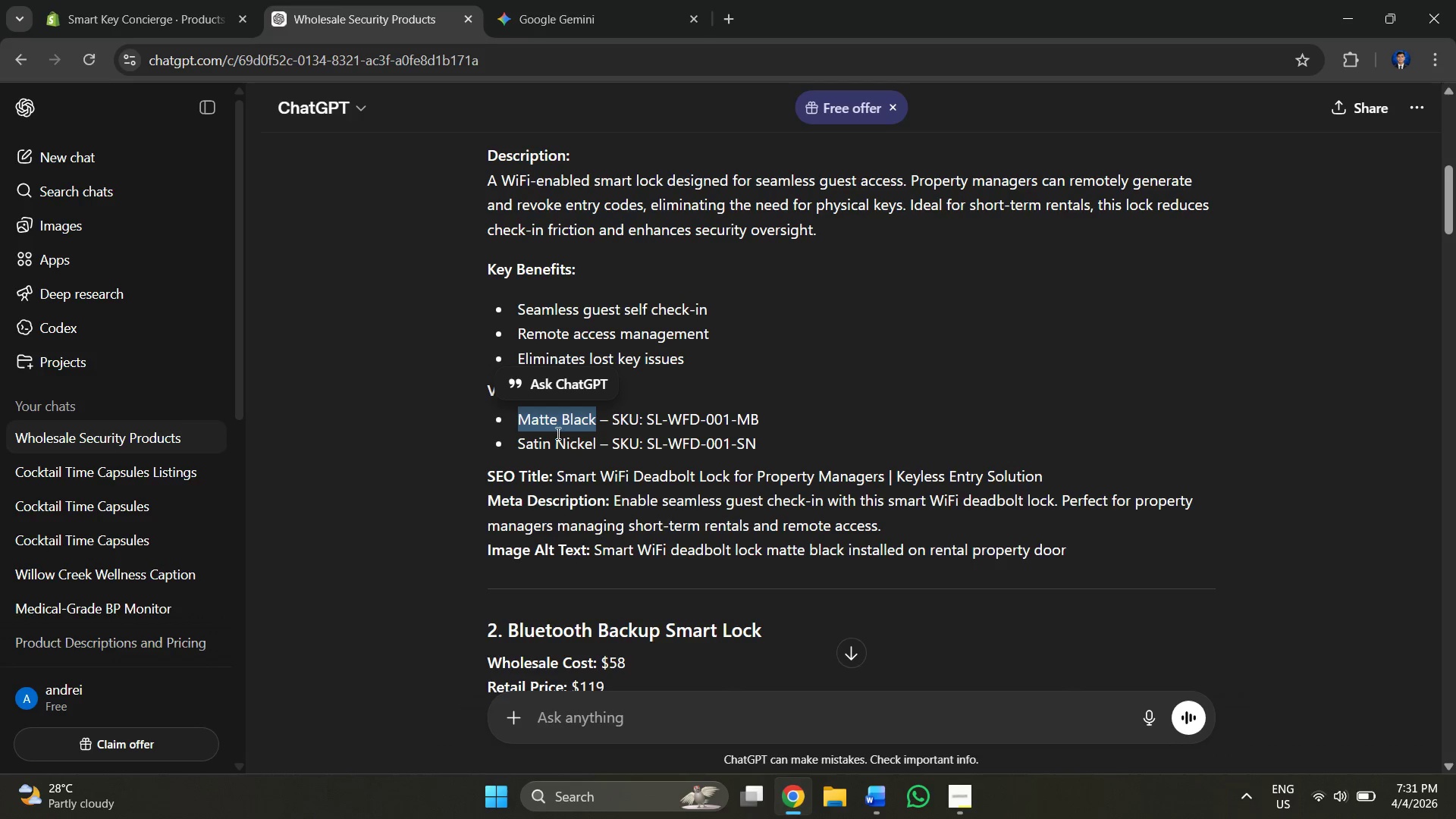 
left_click([530, 449])
 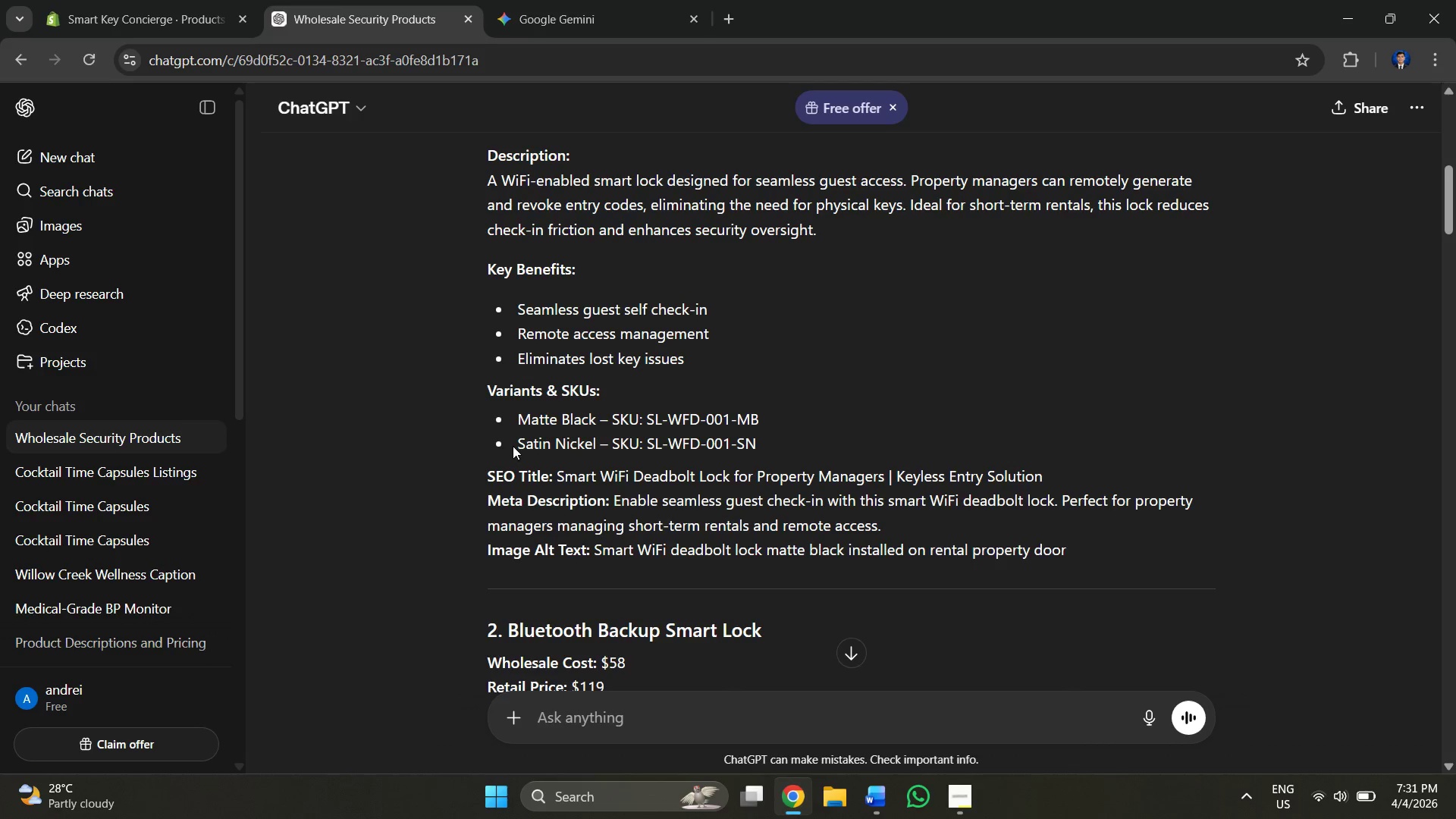 
left_click_drag(start_coordinate=[513, 446], to_coordinate=[596, 450])
 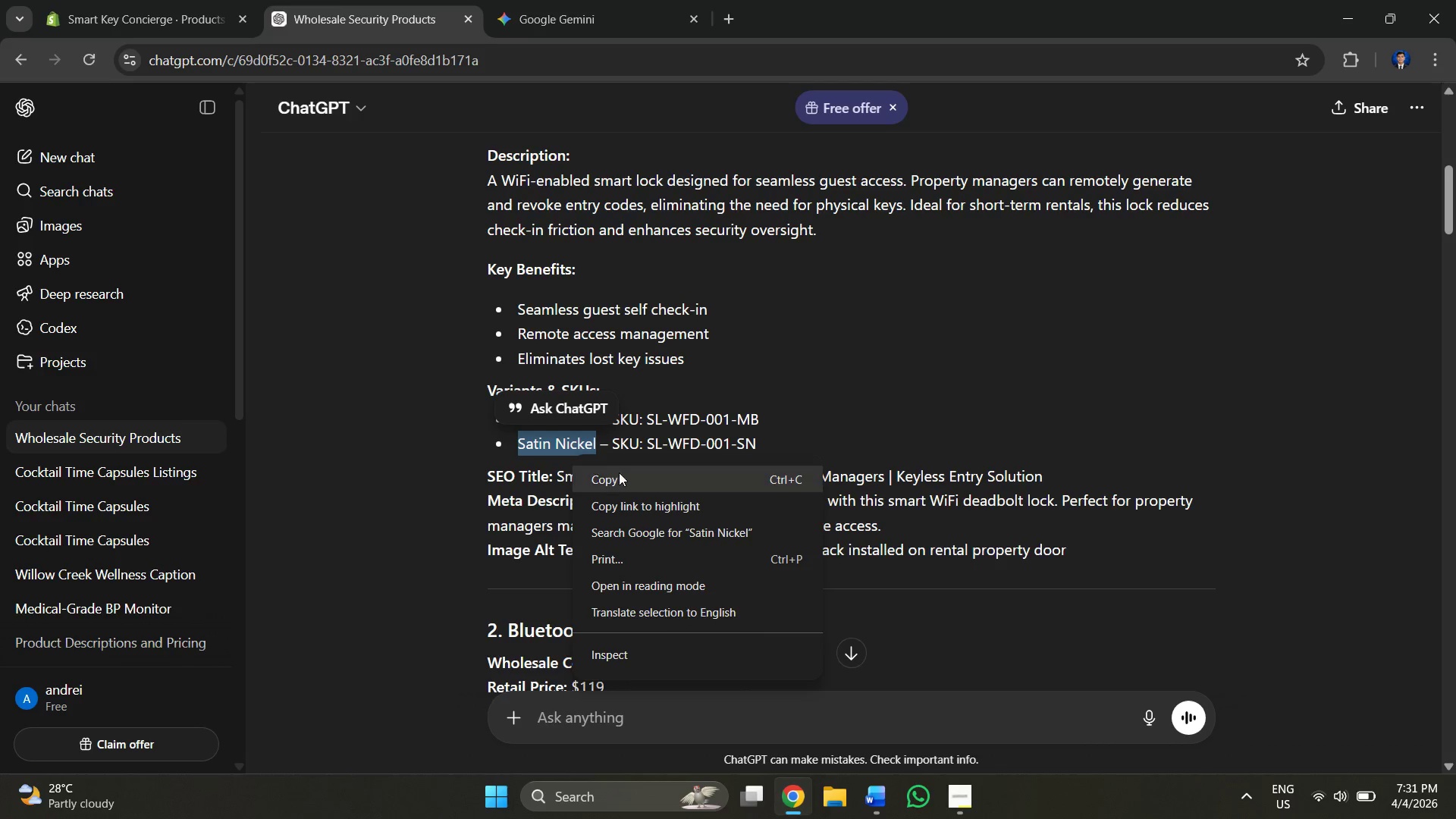 
left_click([620, 477])
 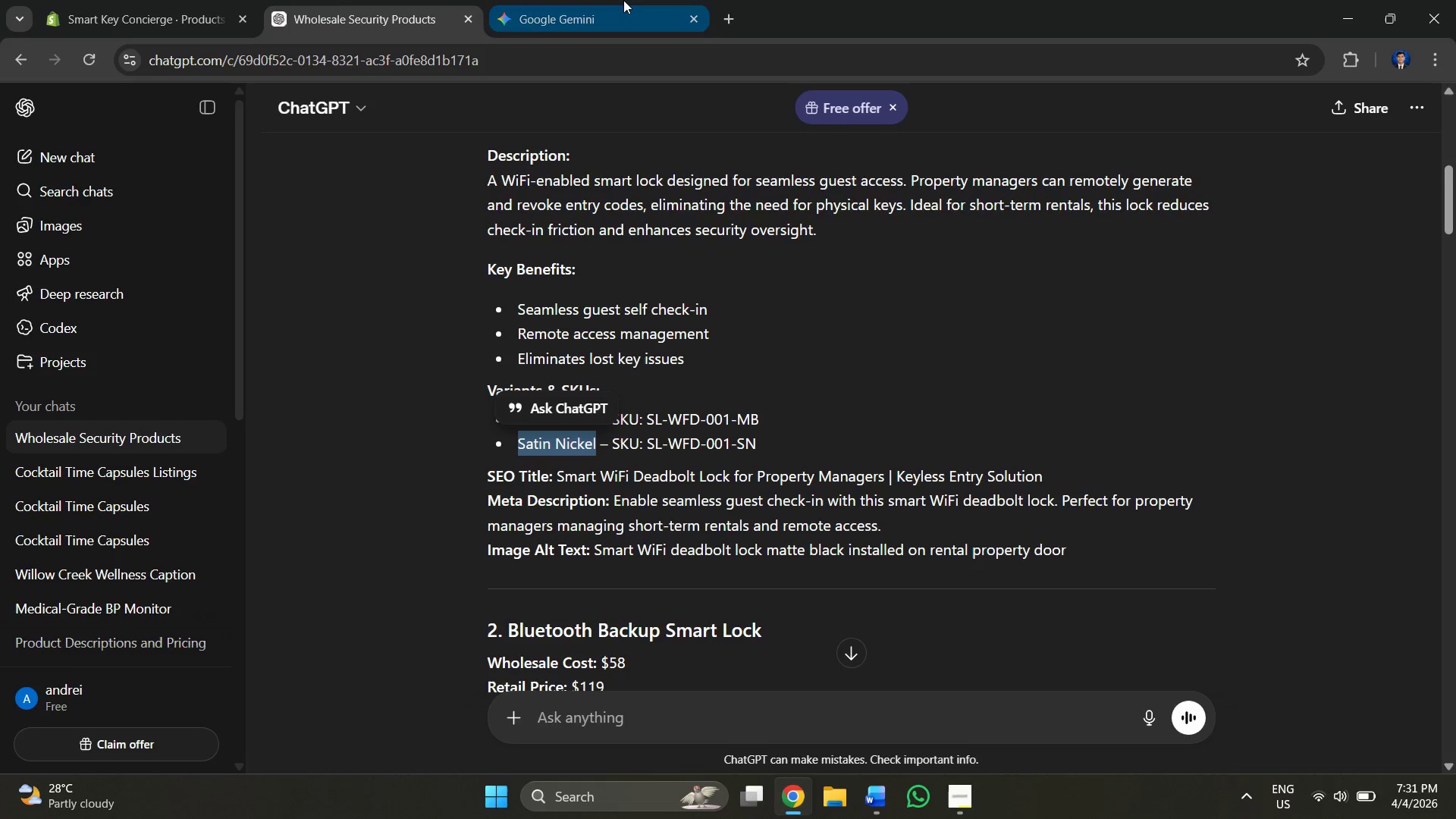 
left_click([623, 0])
 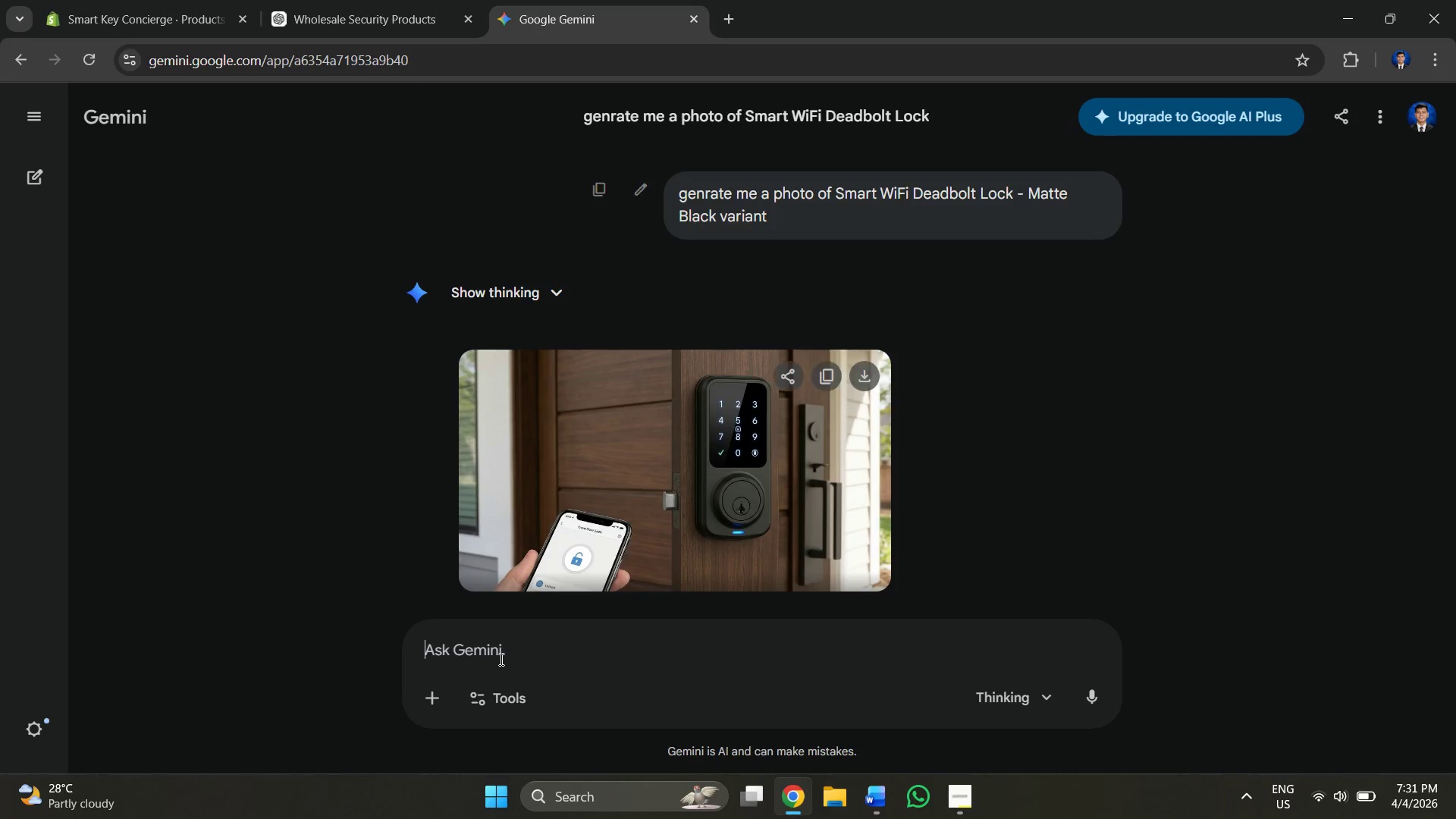 
left_click([543, 654])
 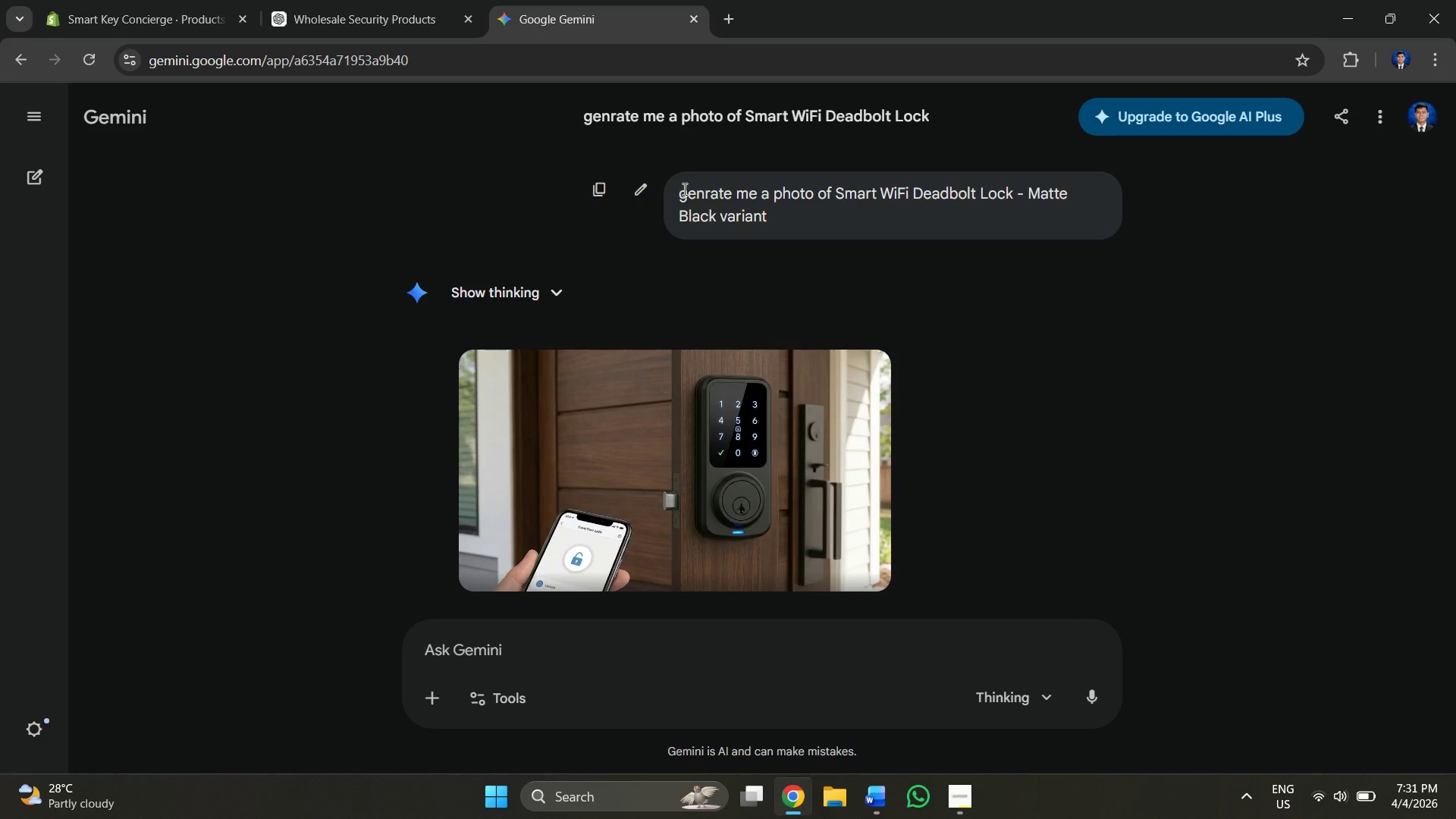 
left_click_drag(start_coordinate=[676, 190], to_coordinate=[789, 227])
 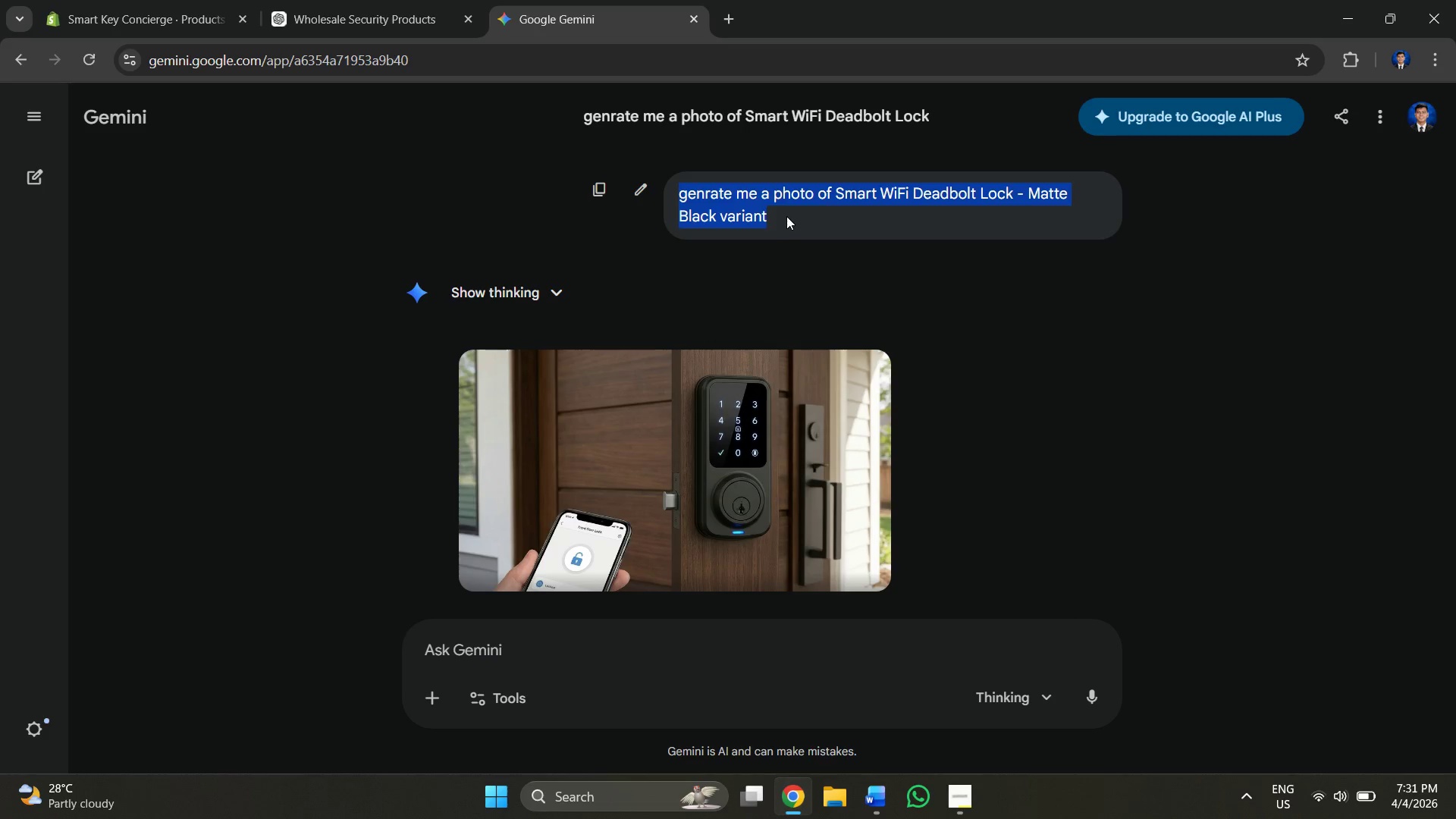 
key(Control+C)
 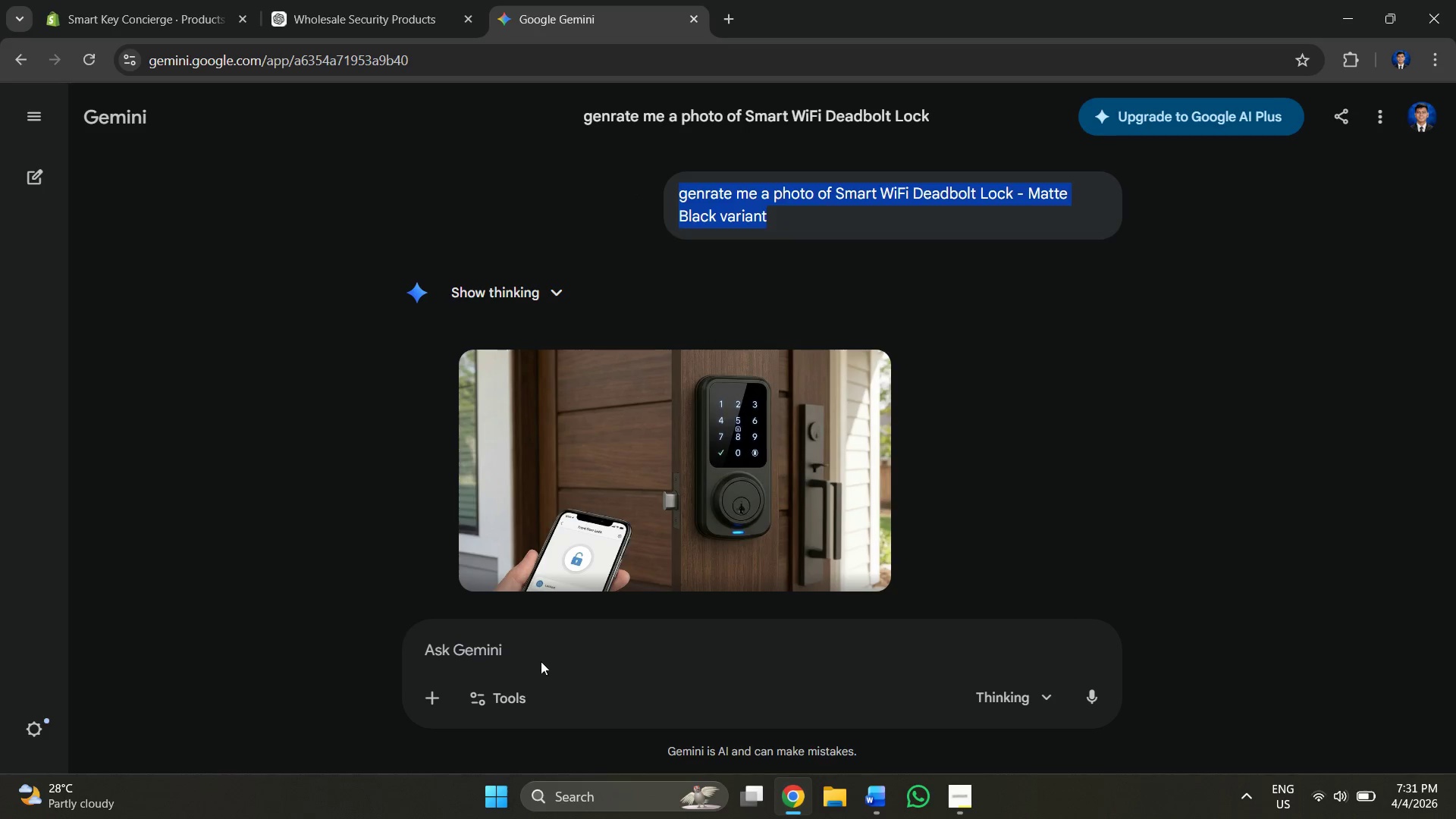 
left_click([540, 661])
 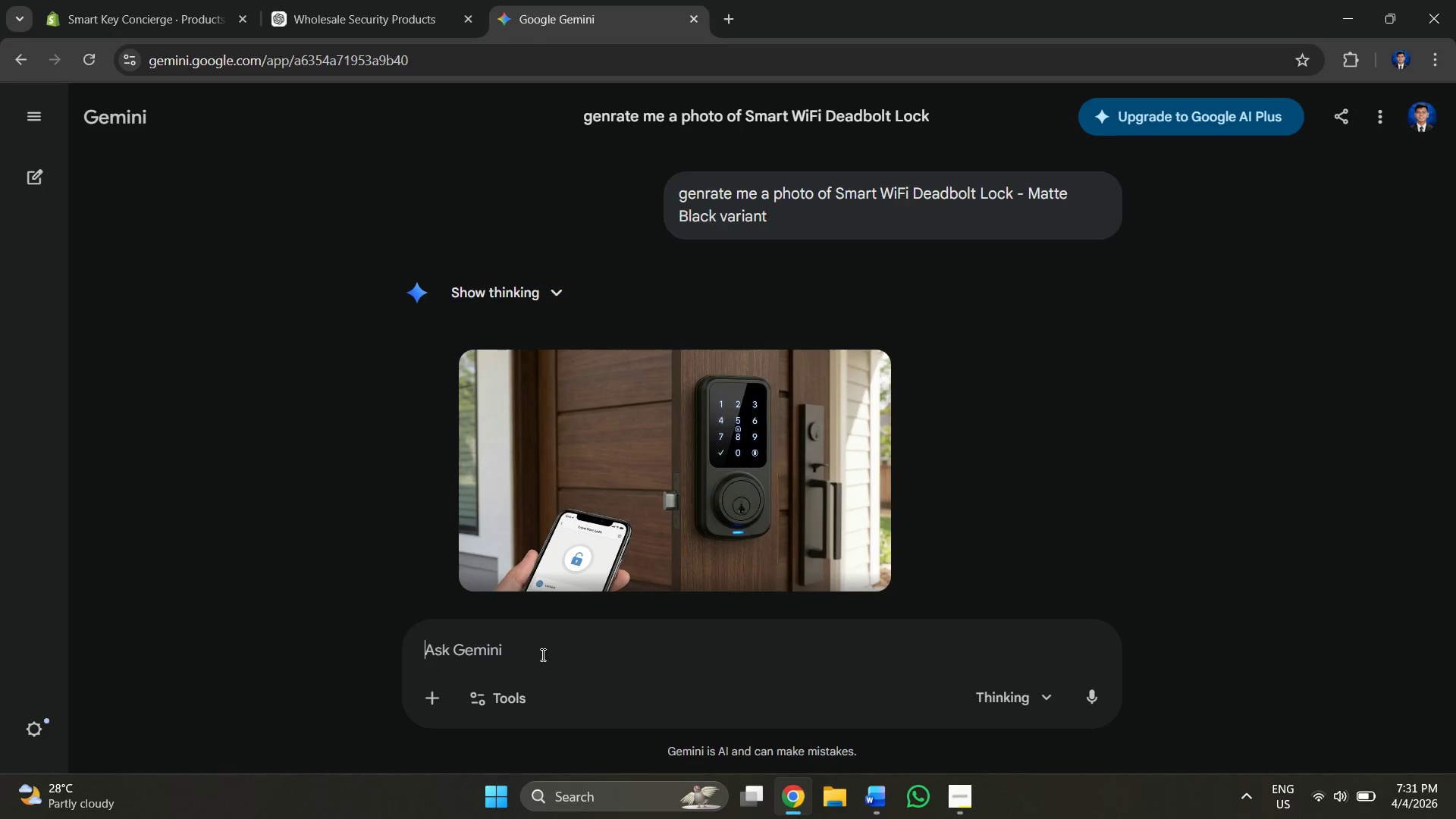 
key(Control+V)
 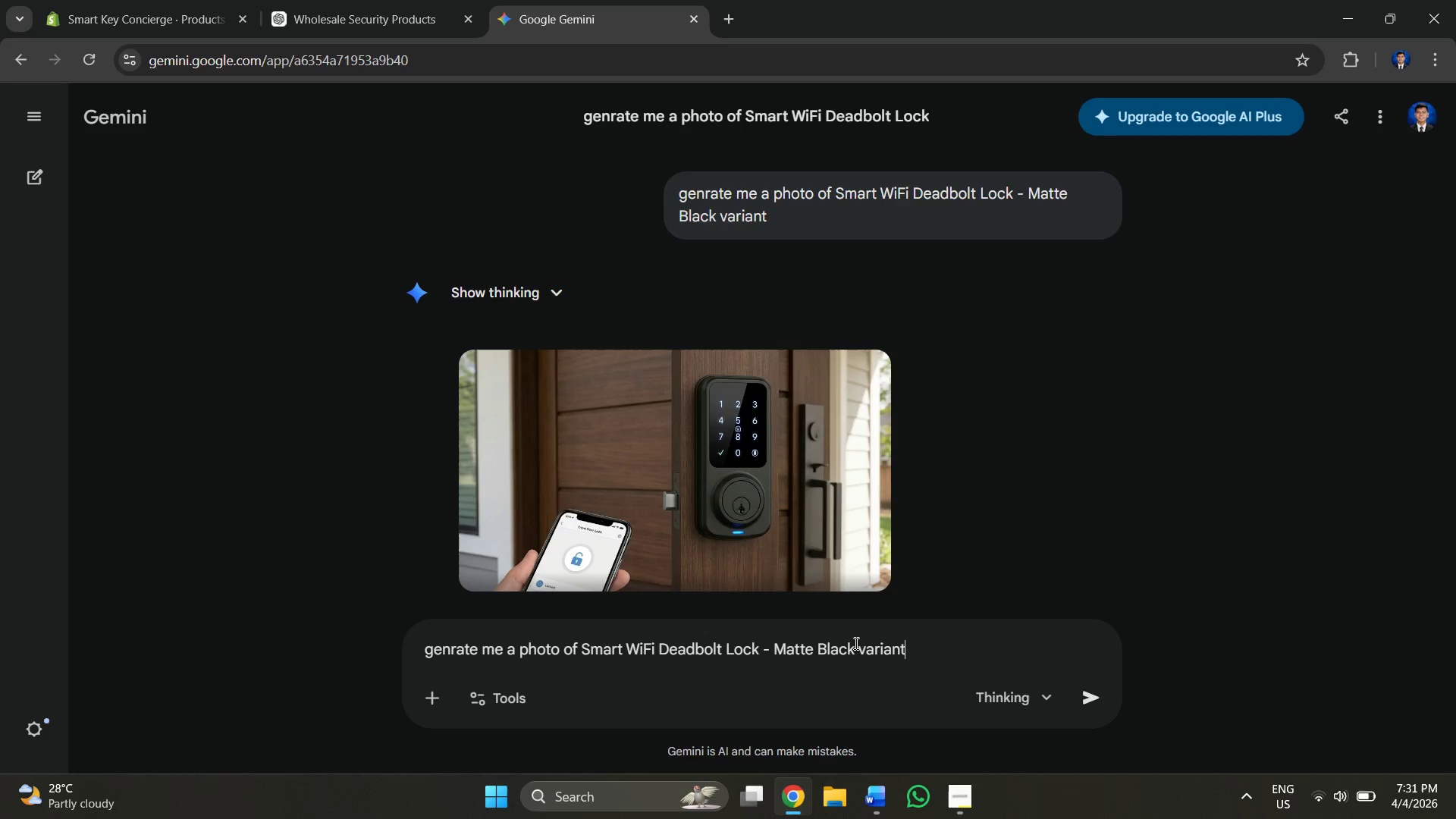 
wait(5.58)
 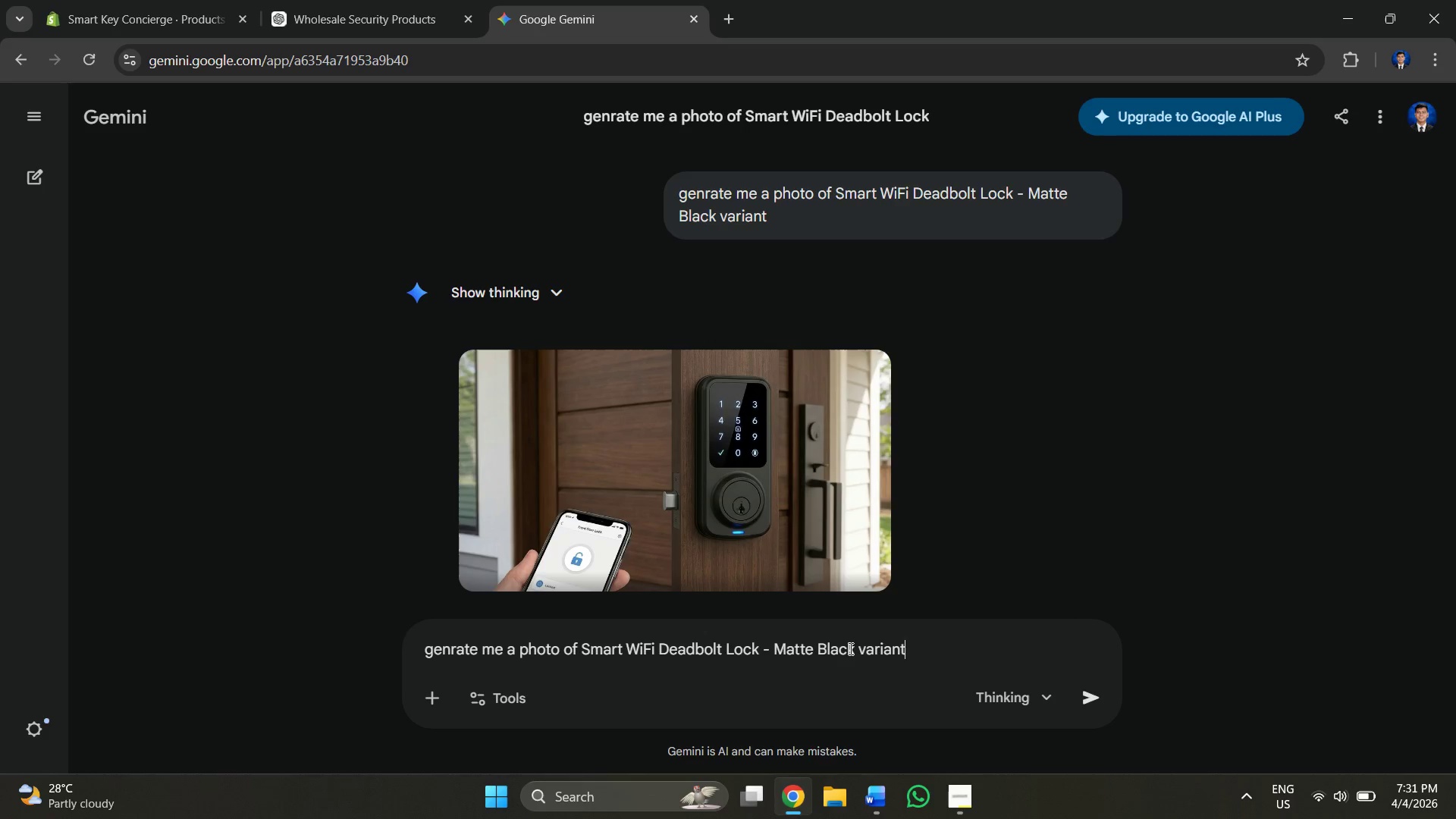 
left_click([419, 0])
 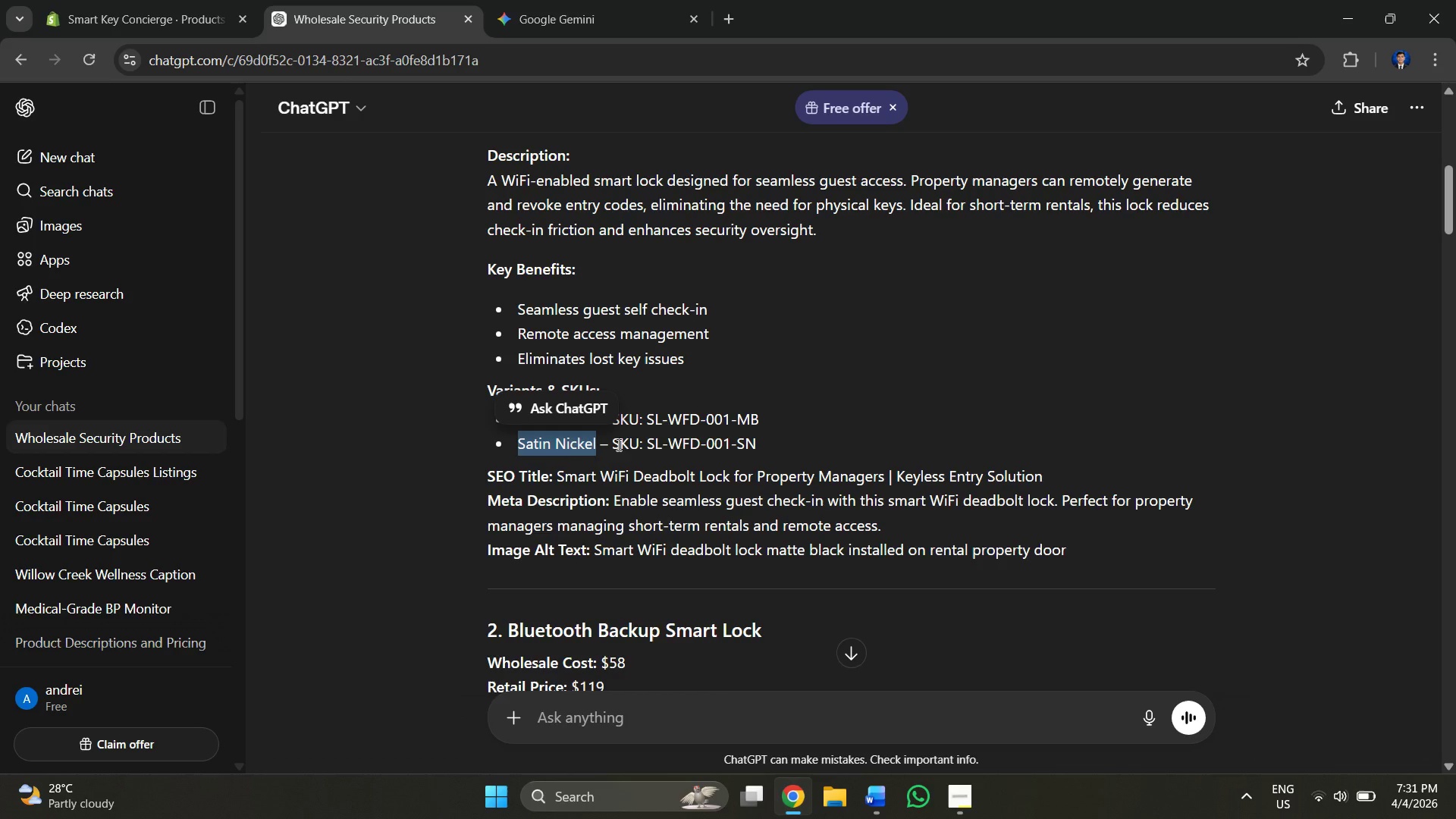 
right_click([569, 442])
 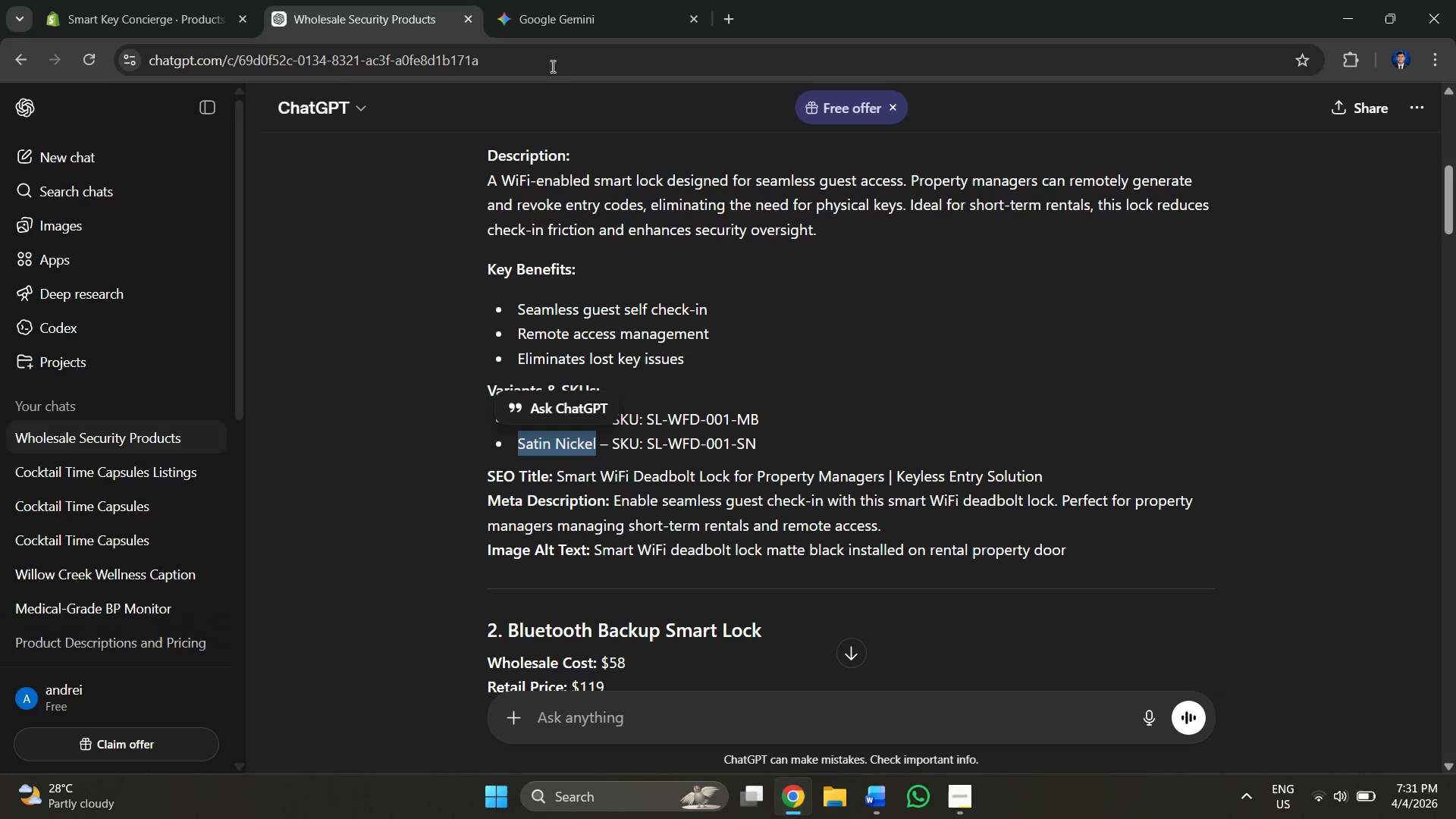 
double_click([511, 0])
 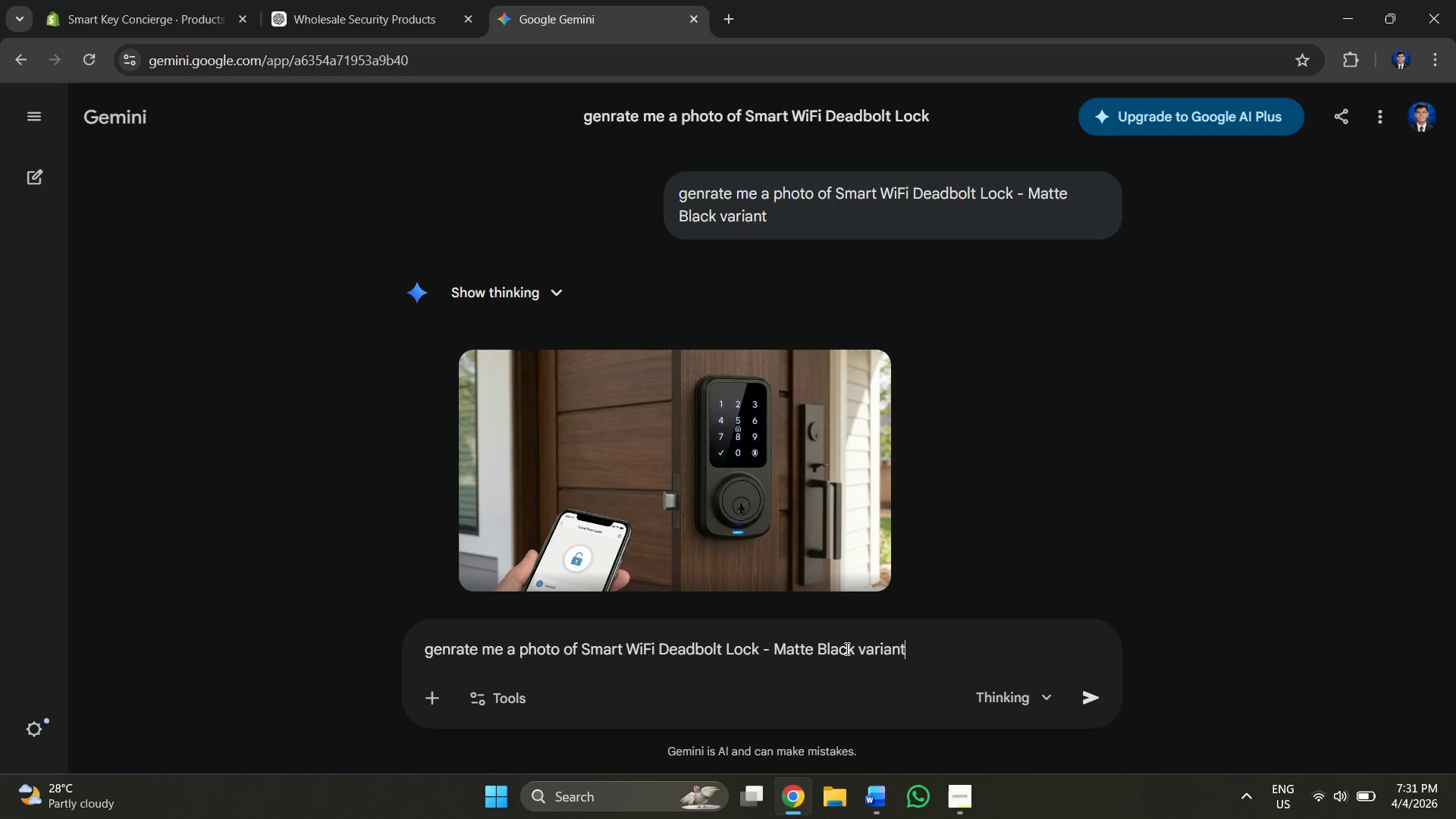 
left_click_drag(start_coordinate=[855, 648], to_coordinate=[776, 641])
 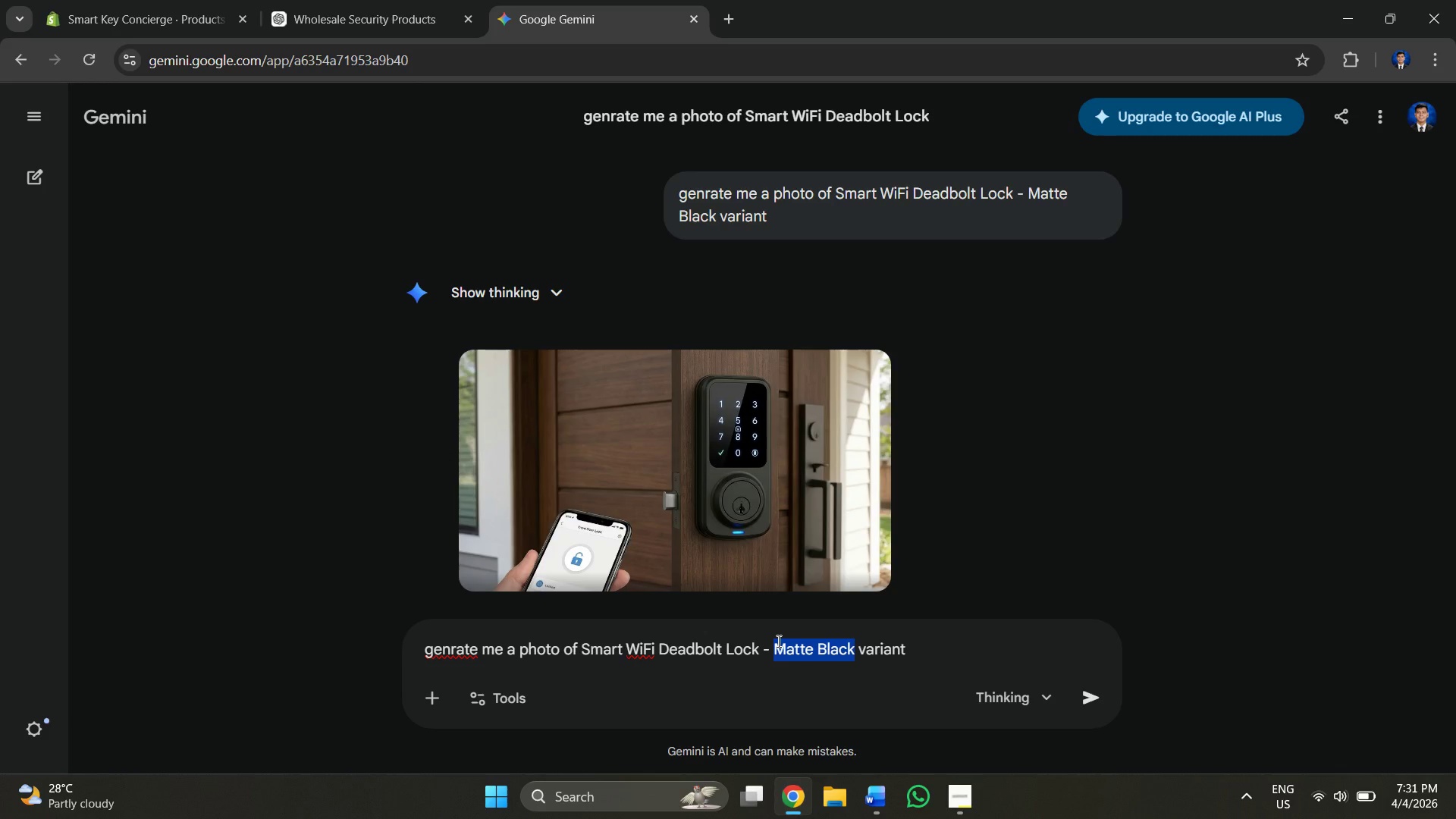 
key(Control+C)
 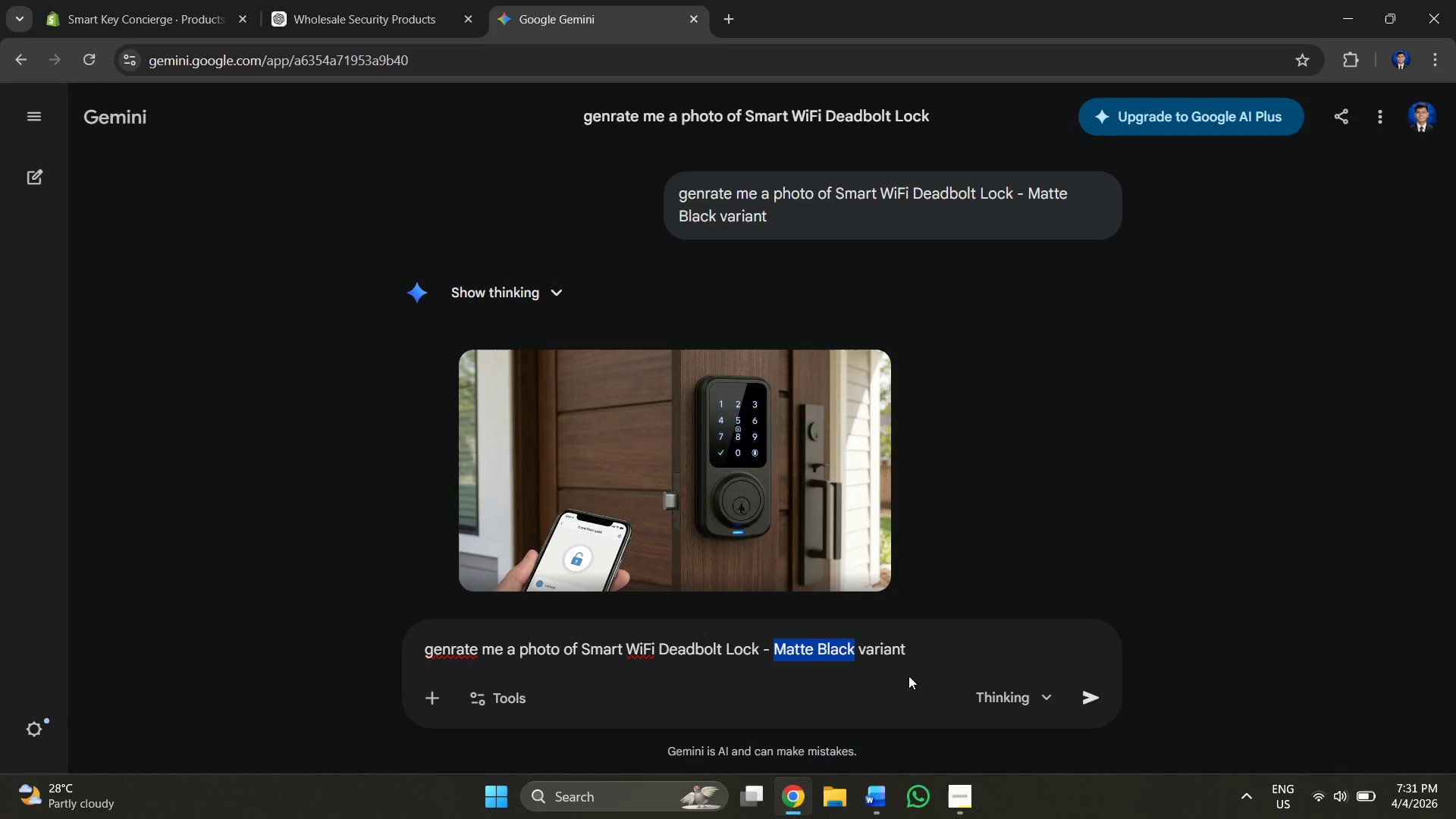 
key(Control+V)
 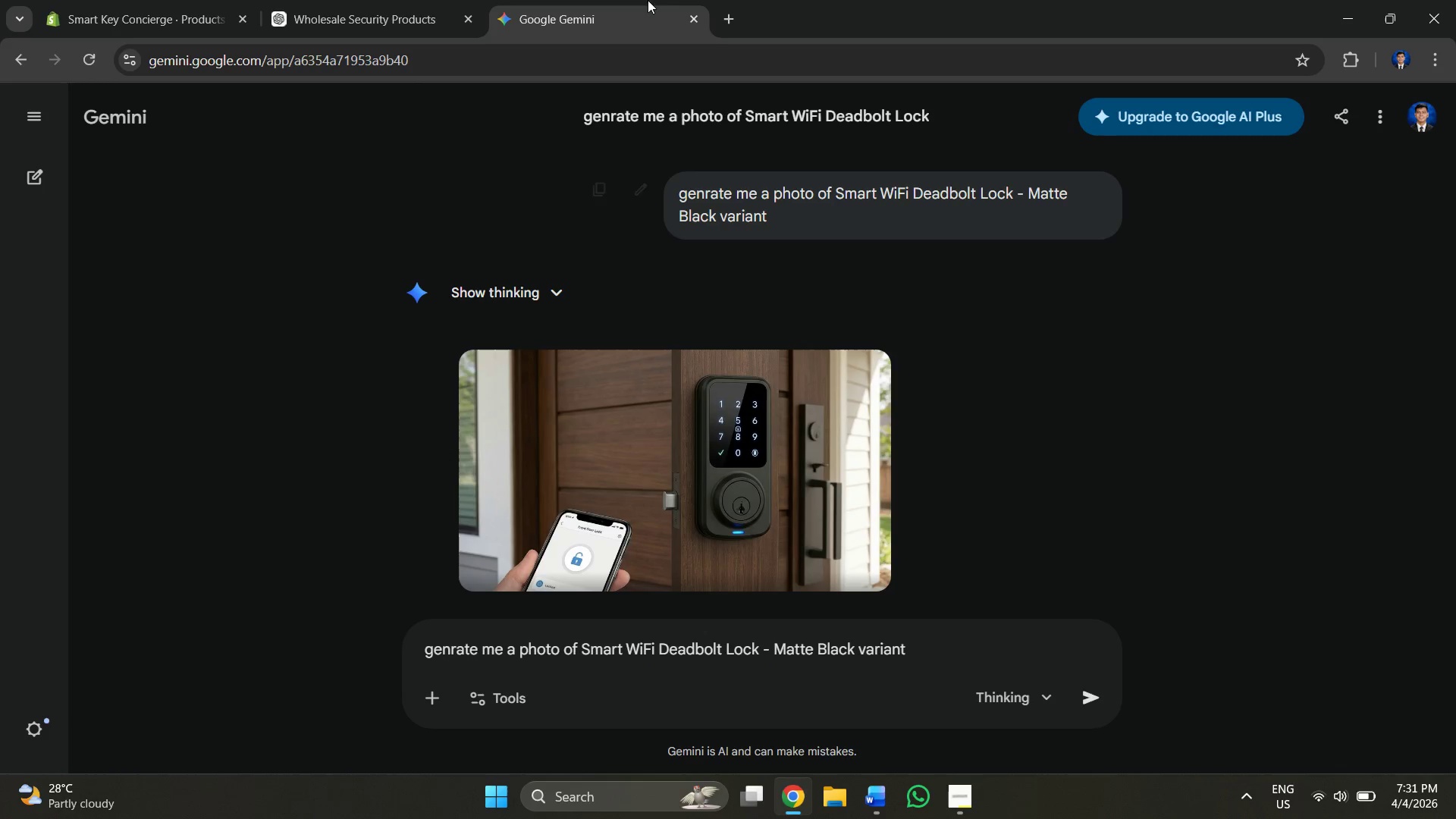 
left_click([313, 0])
 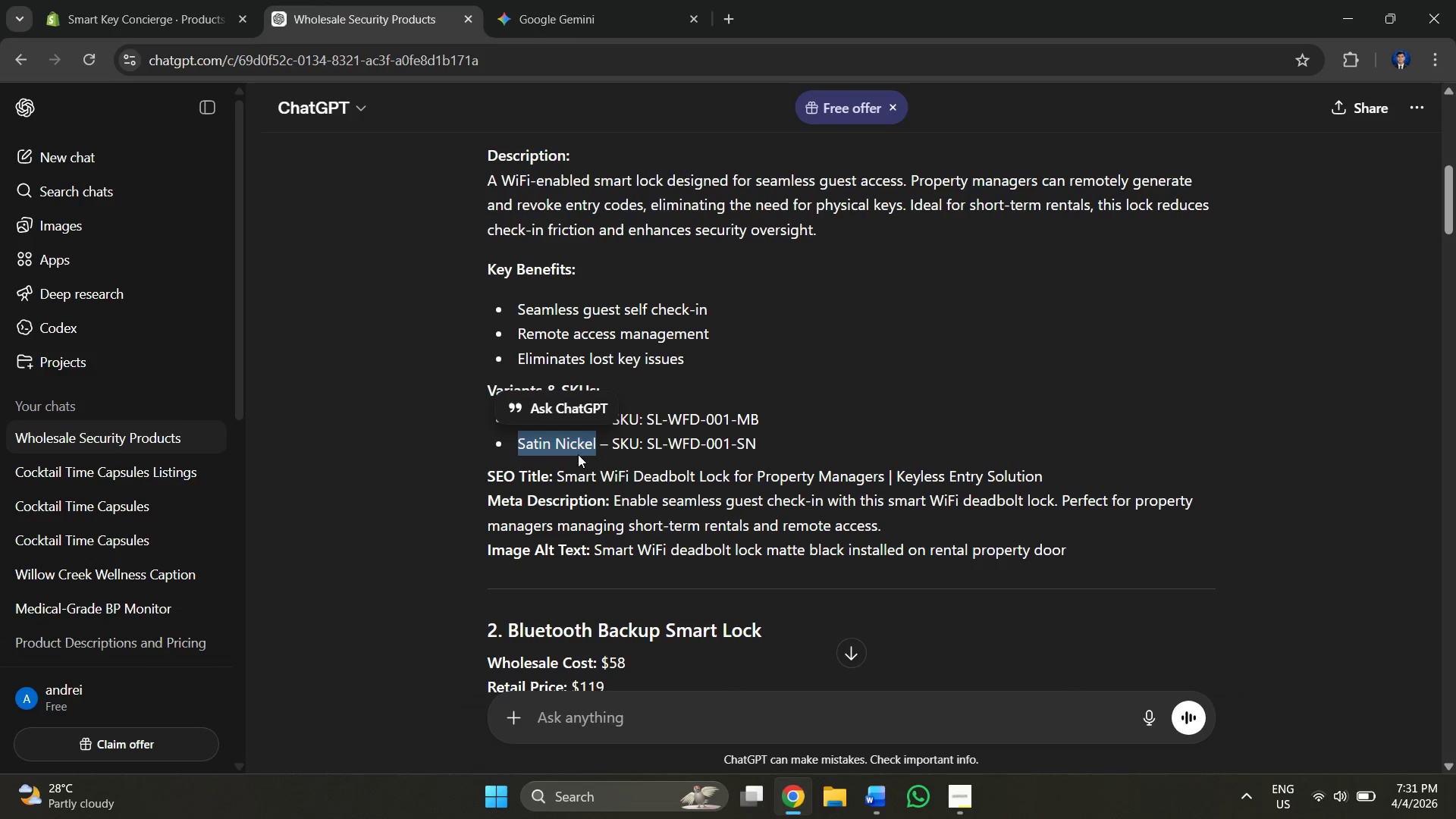 
right_click([571, 450])
 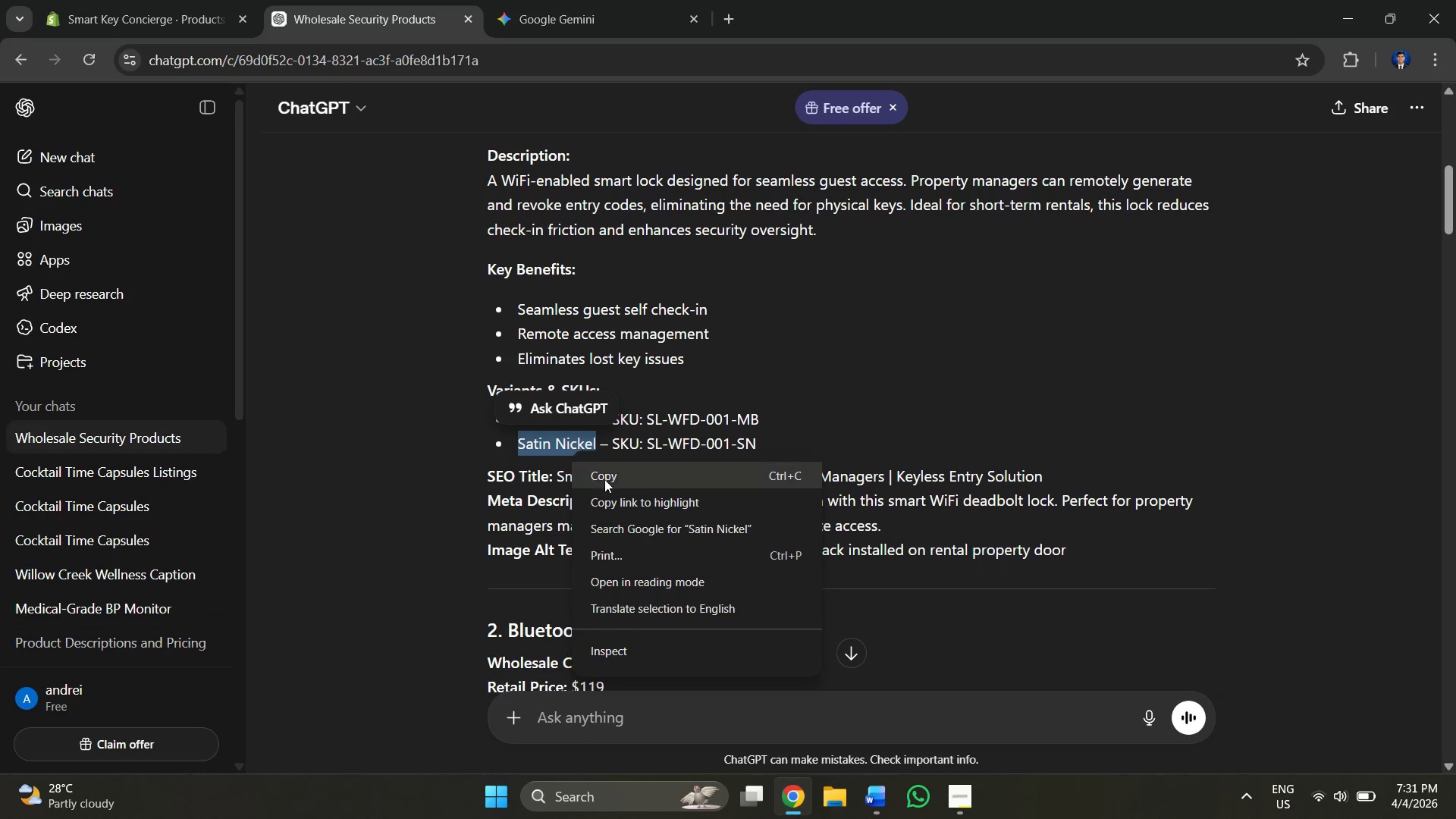 
left_click([607, 479])
 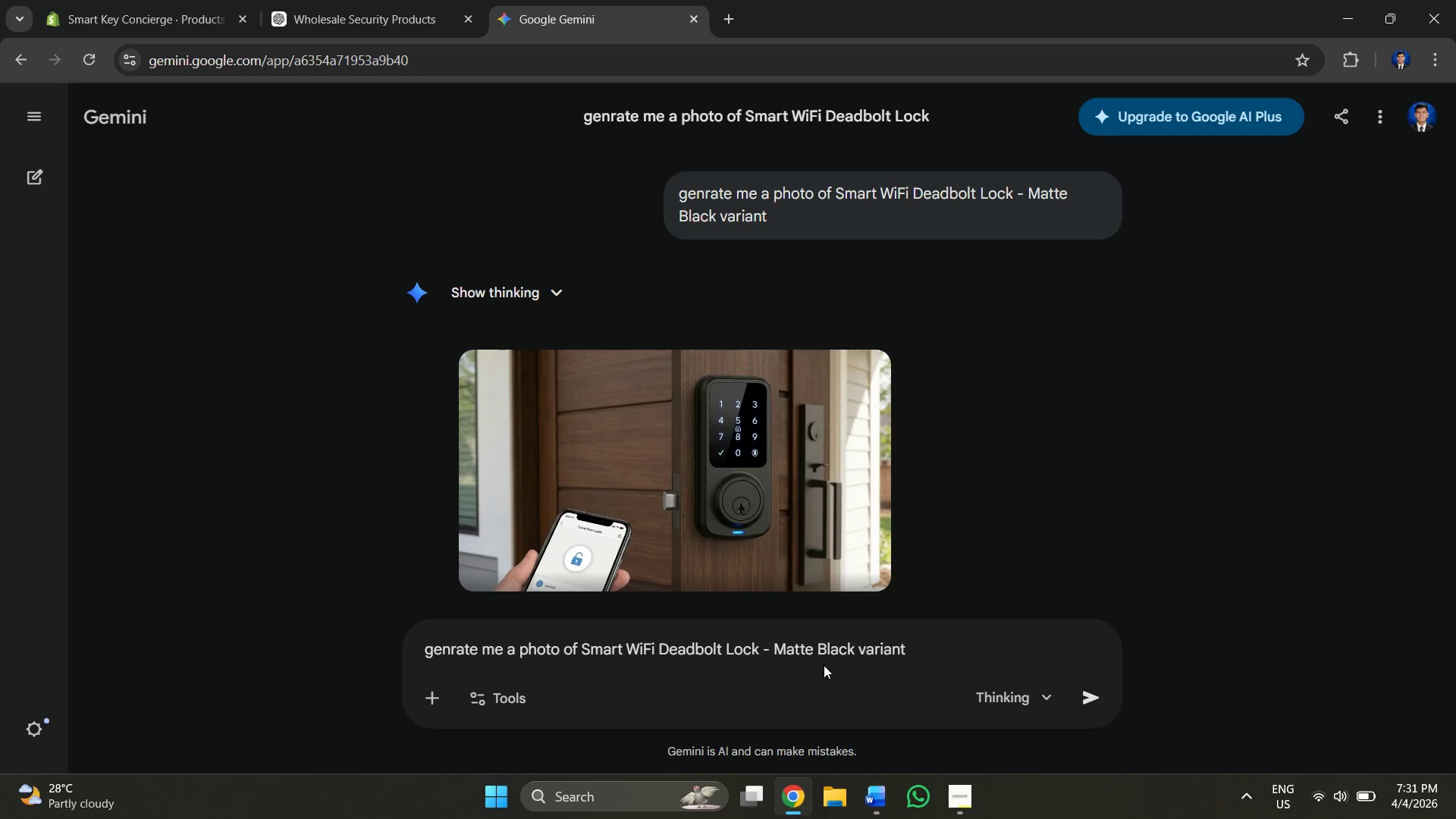 
left_click_drag(start_coordinate=[856, 649], to_coordinate=[774, 651])
 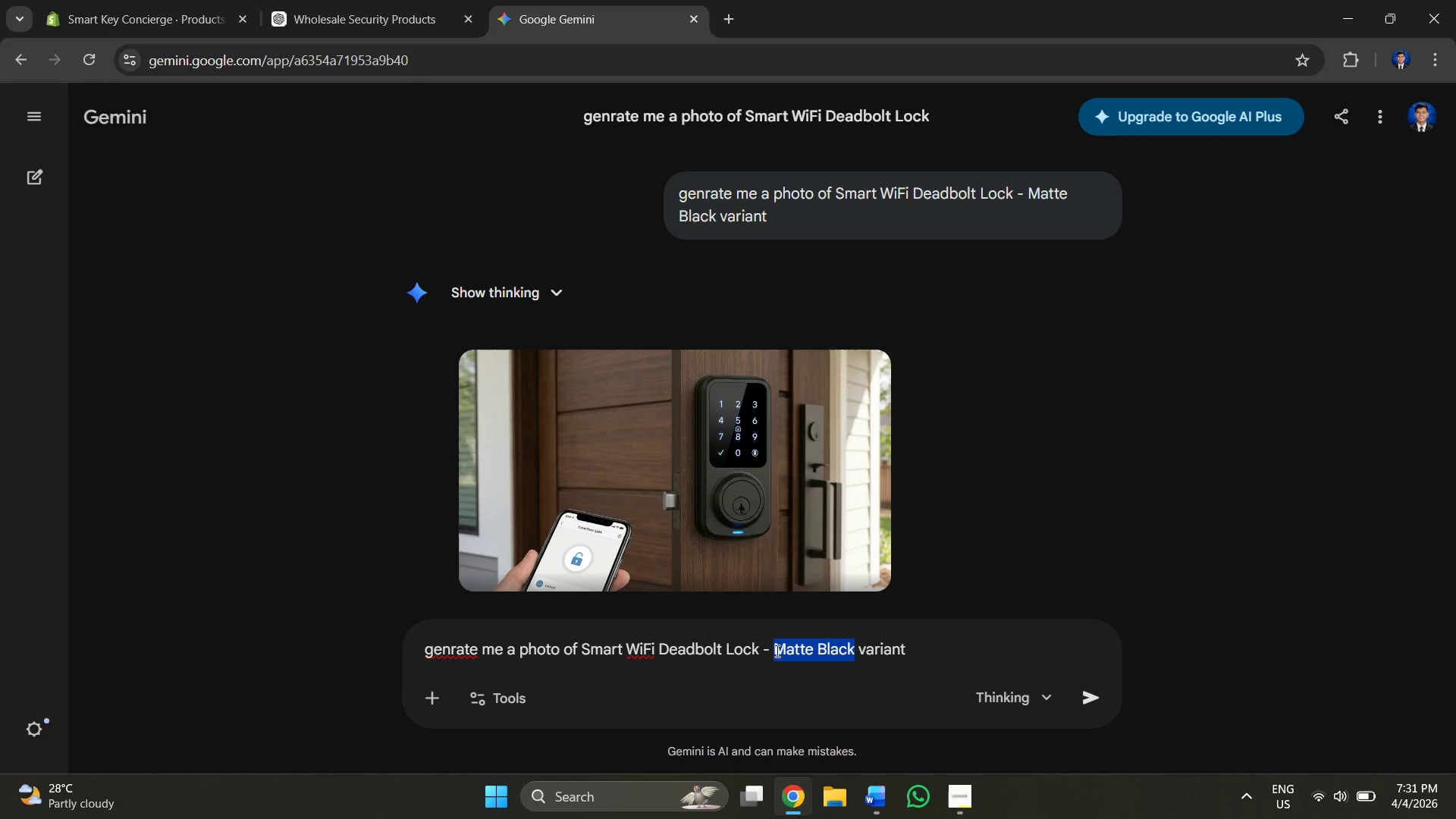 
key(Control+V)
 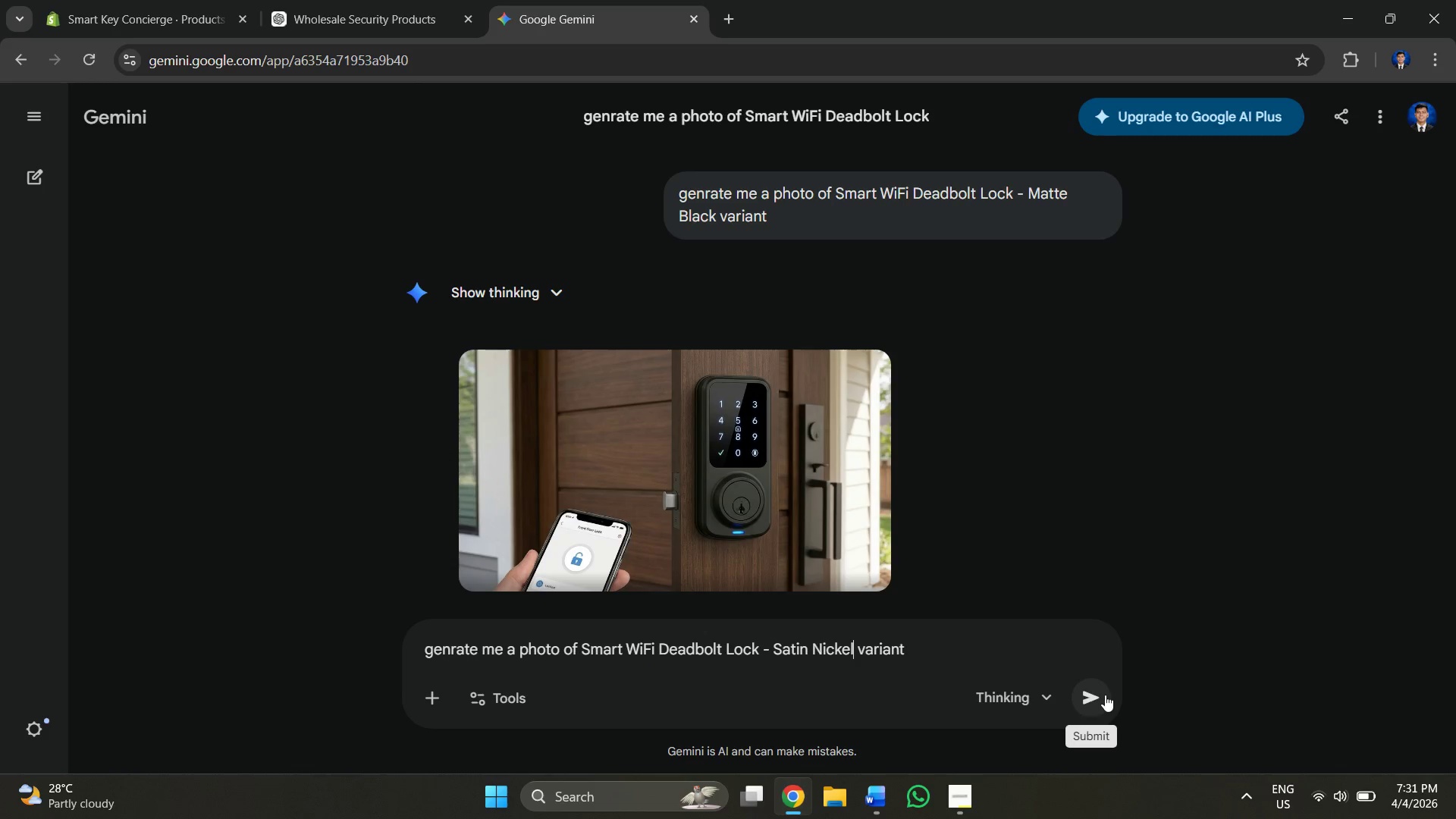 
left_click([1105, 695])
 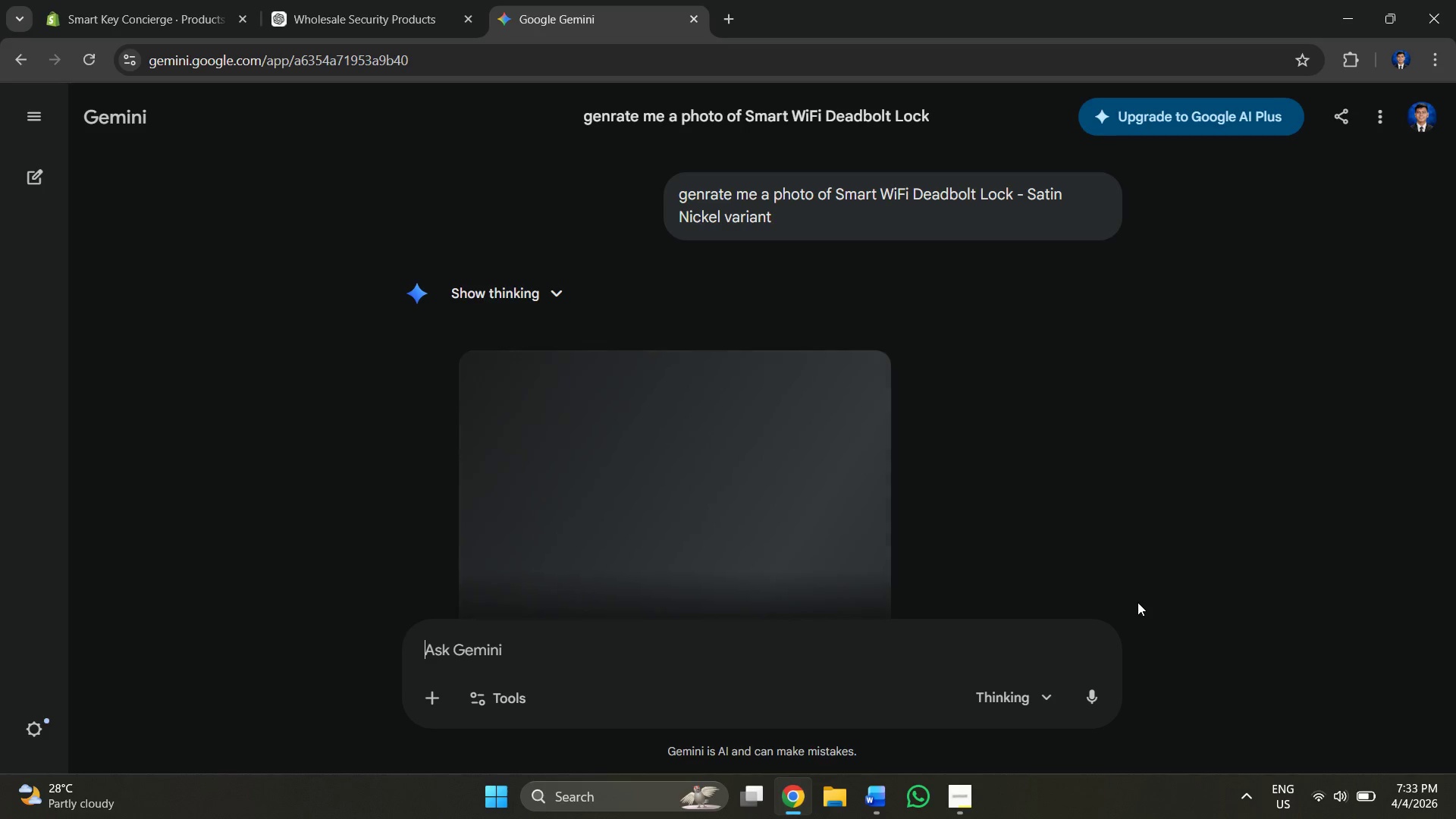 
wait(71.53)
 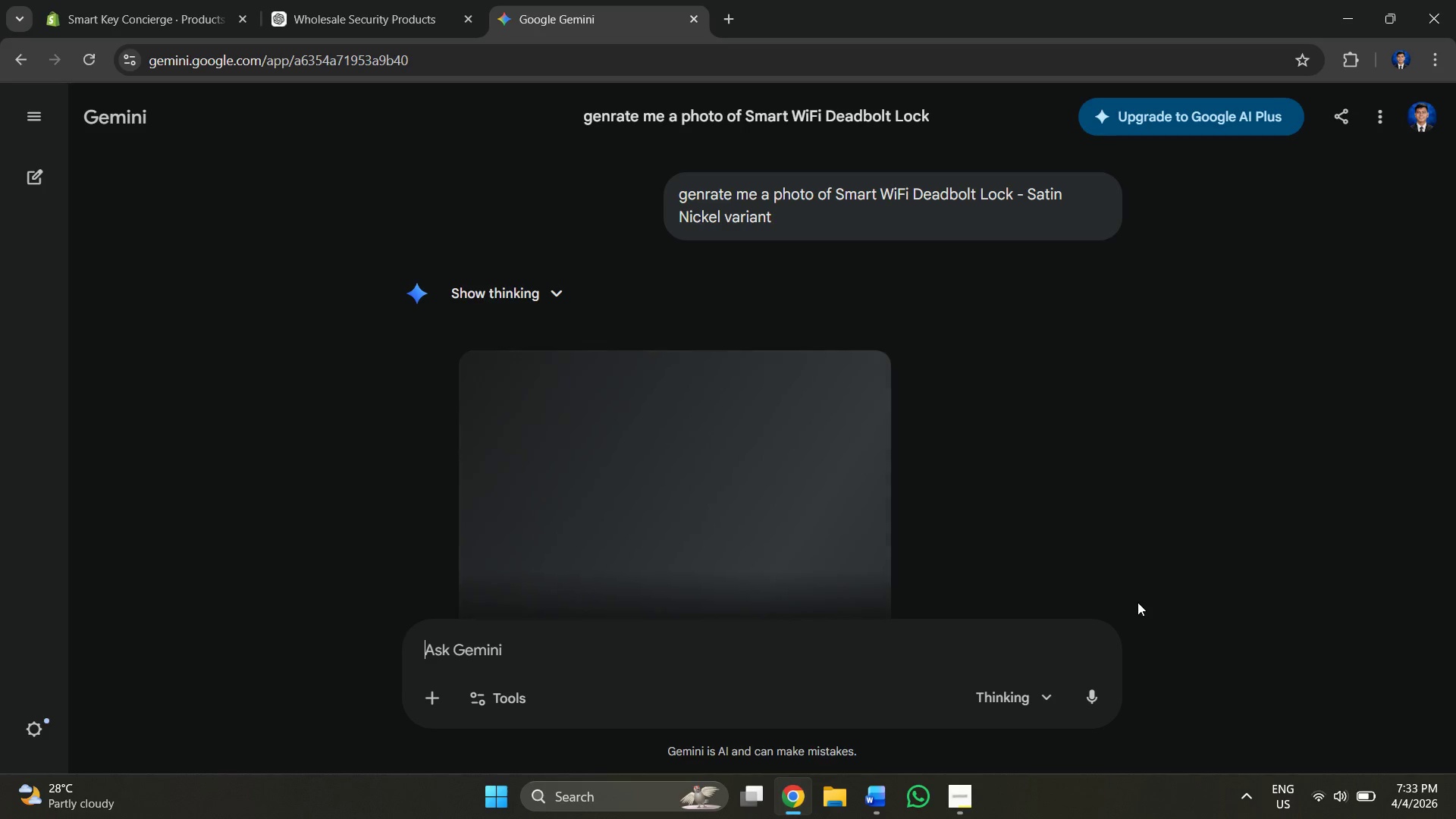 
left_click([868, 374])
 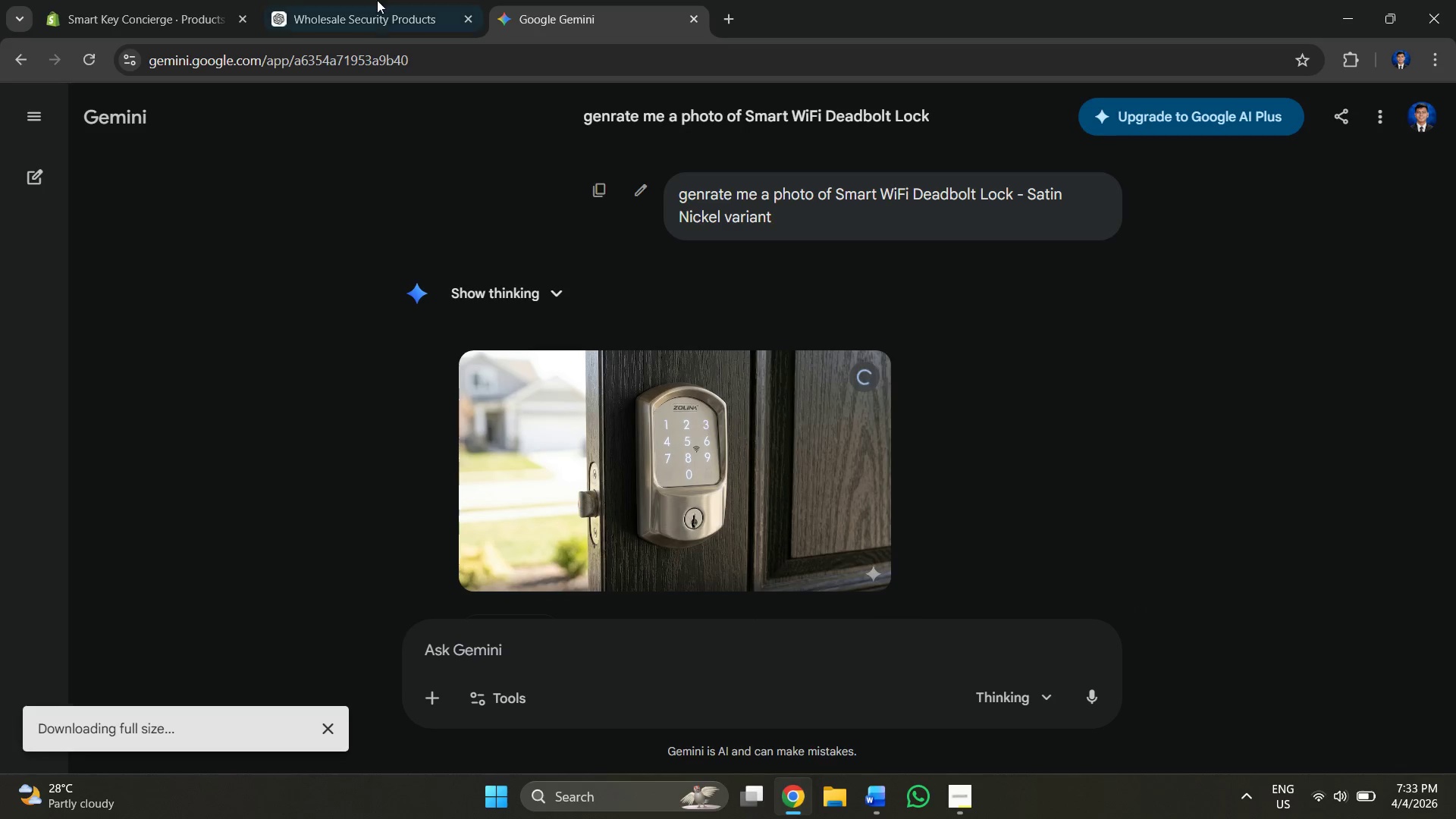 
left_click([408, 1])
 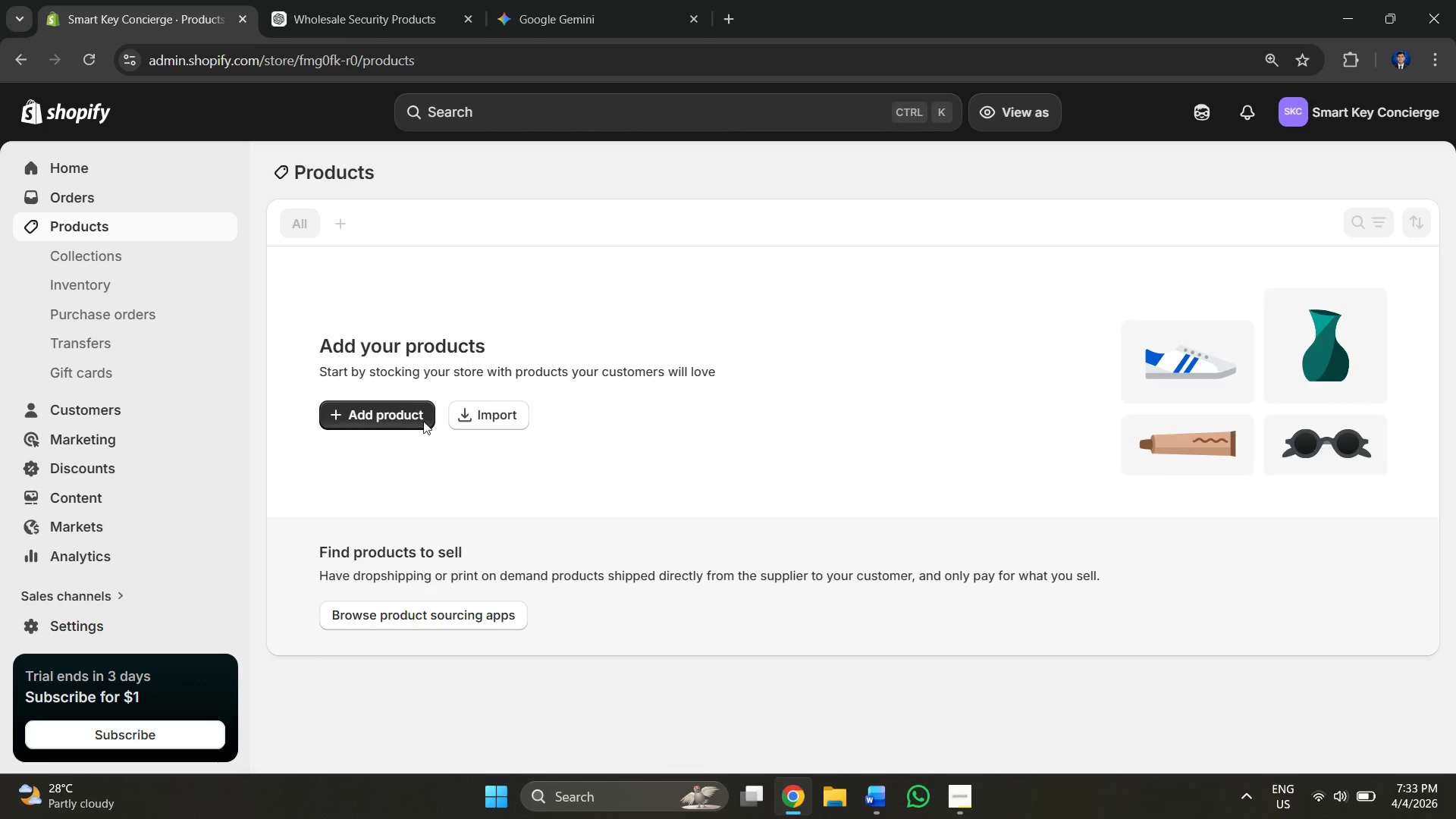 
left_click([367, 417])
 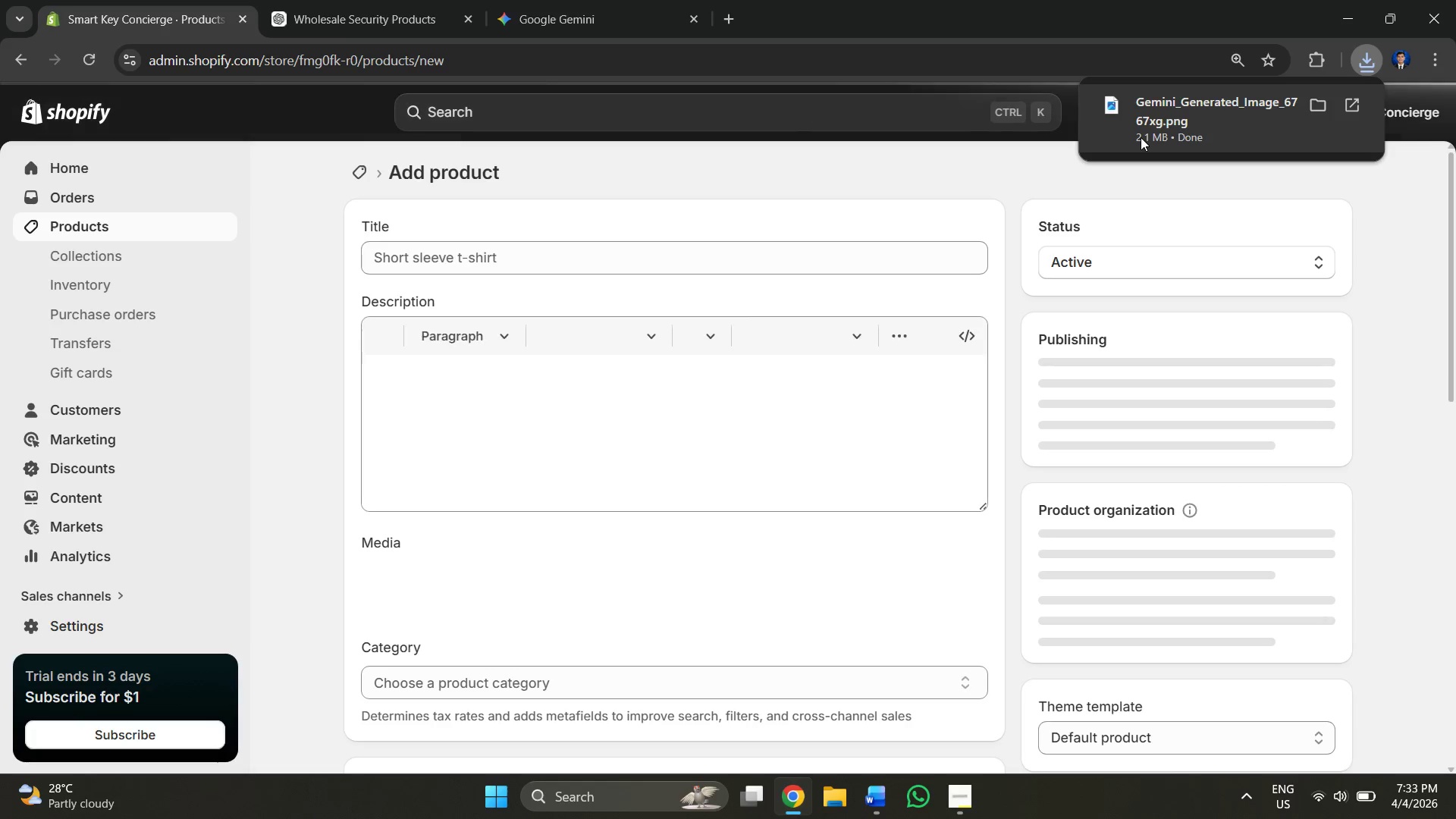 
left_click([538, 255])
 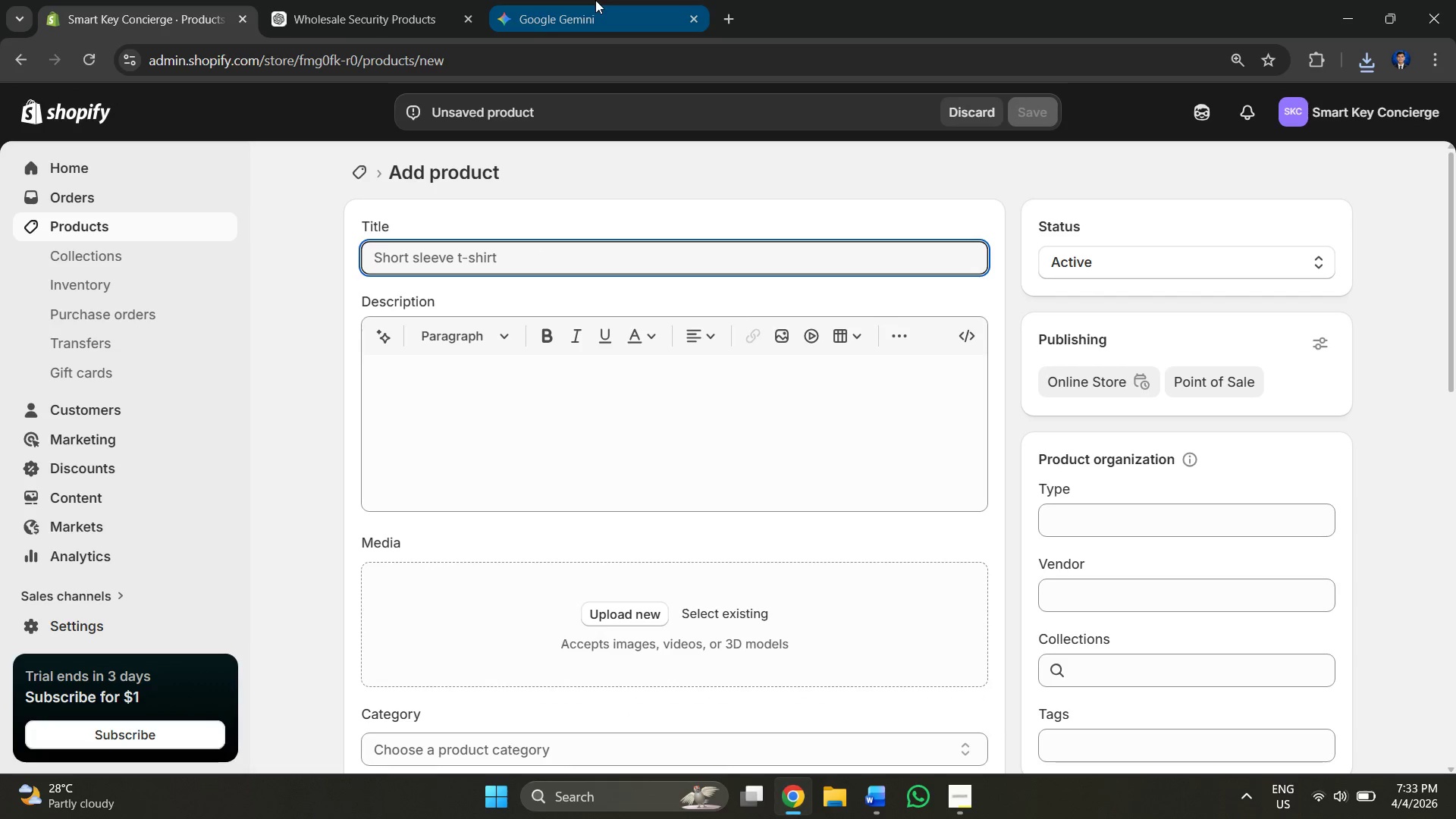 
left_click([436, 0])
 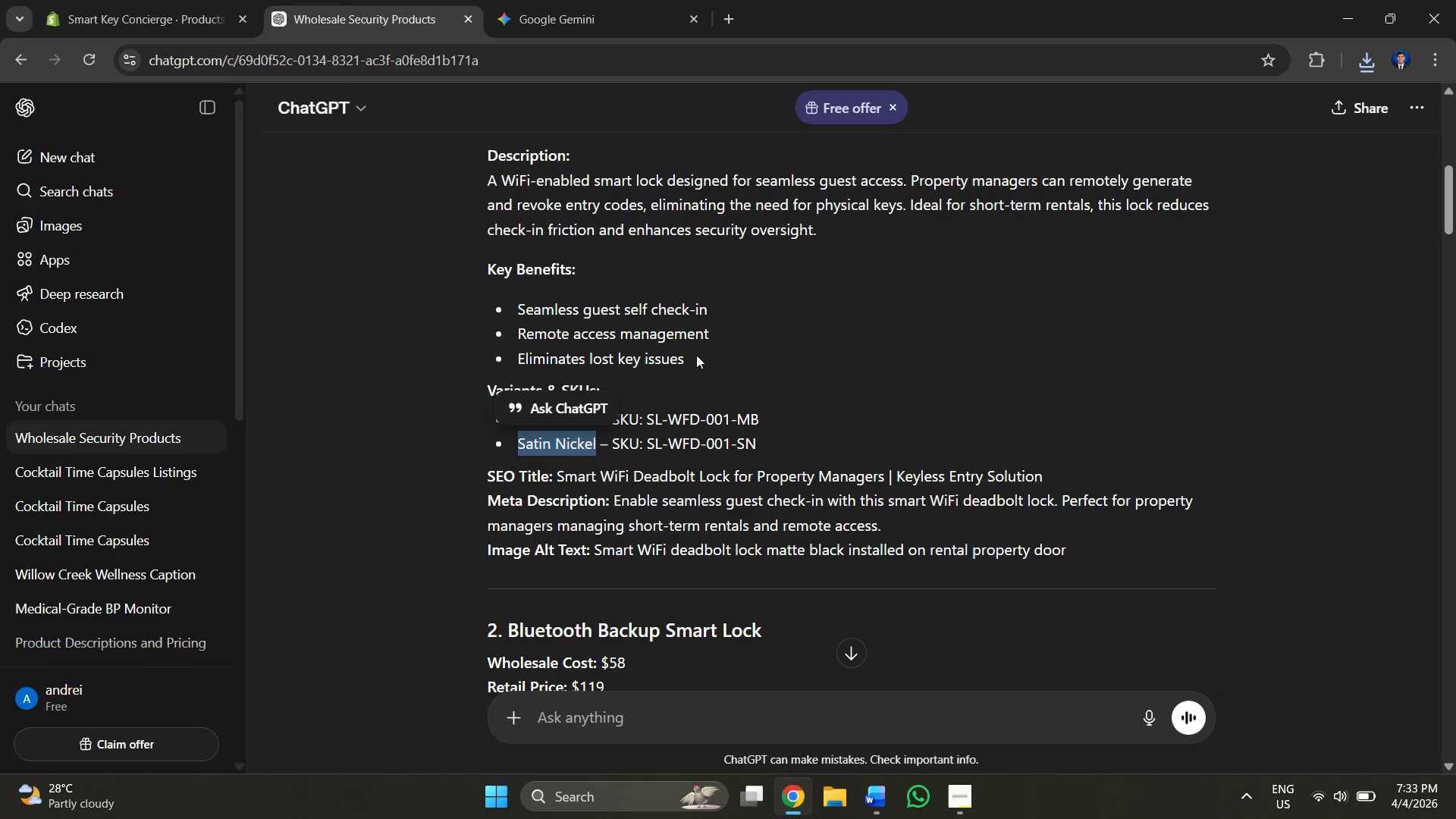 
scroll: coordinate [683, 317], scroll_direction: up, amount: 2.0
 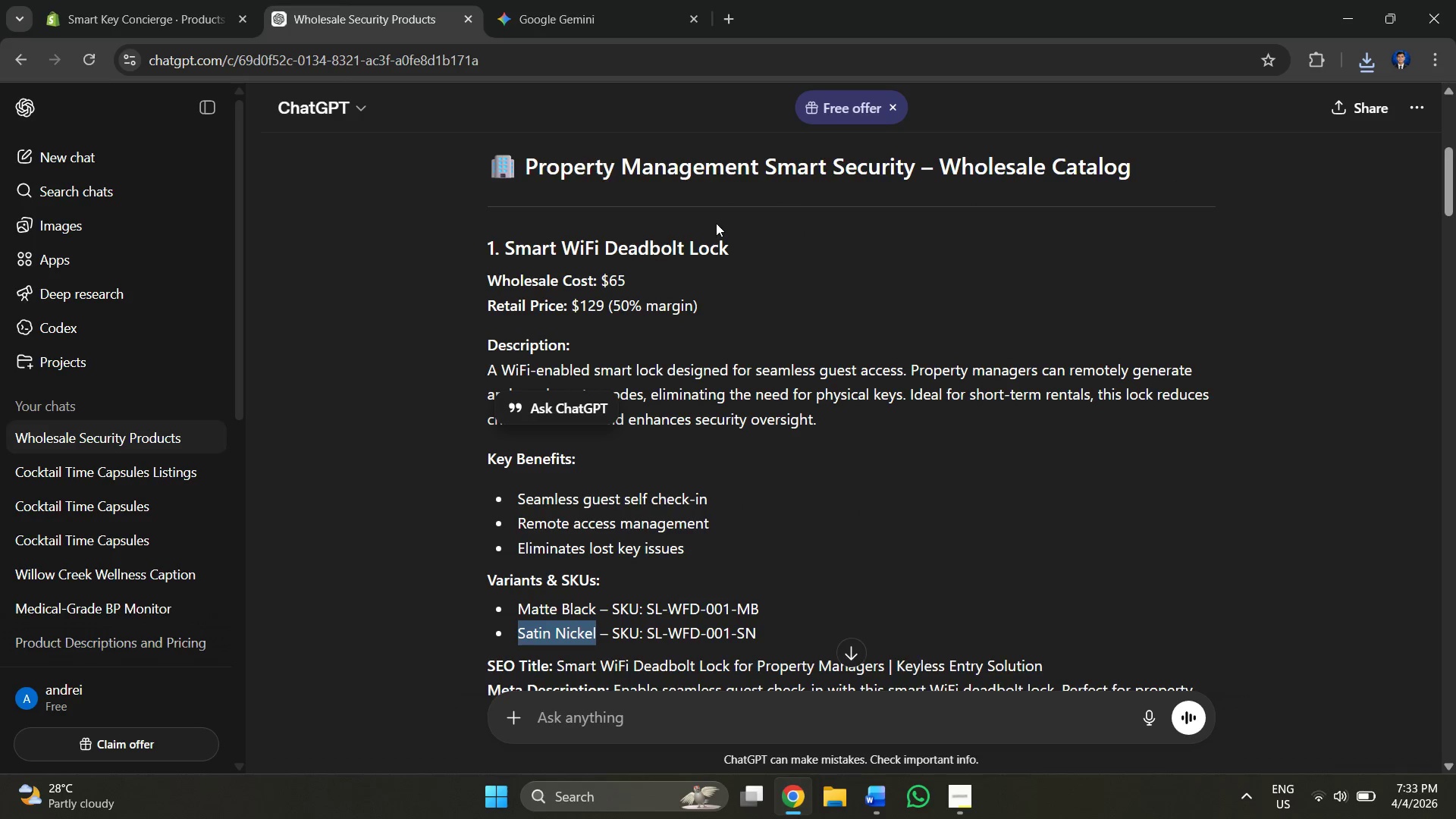 
left_click_drag(start_coordinate=[742, 230], to_coordinate=[500, 233])
 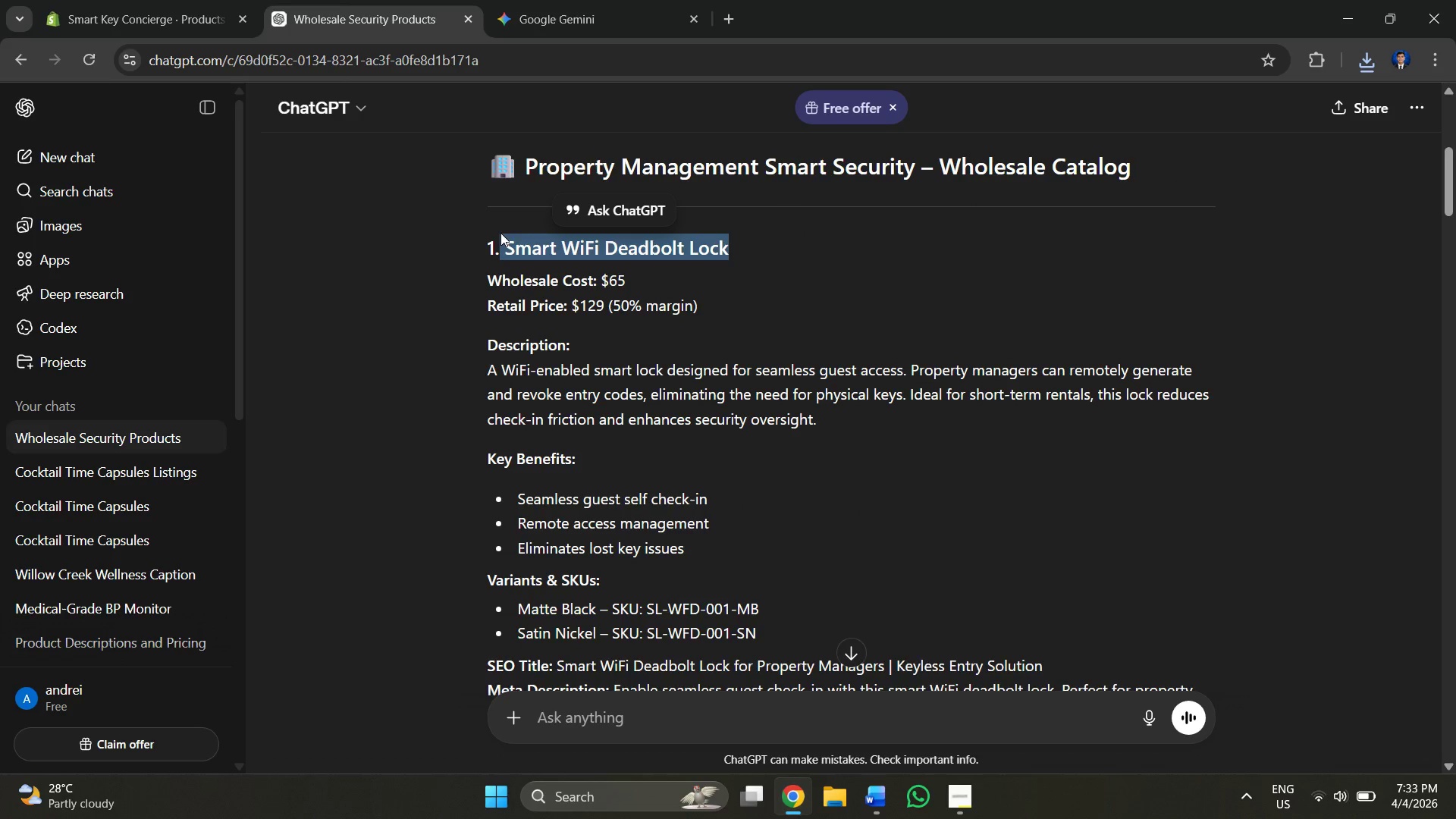 
key(Control+C)
 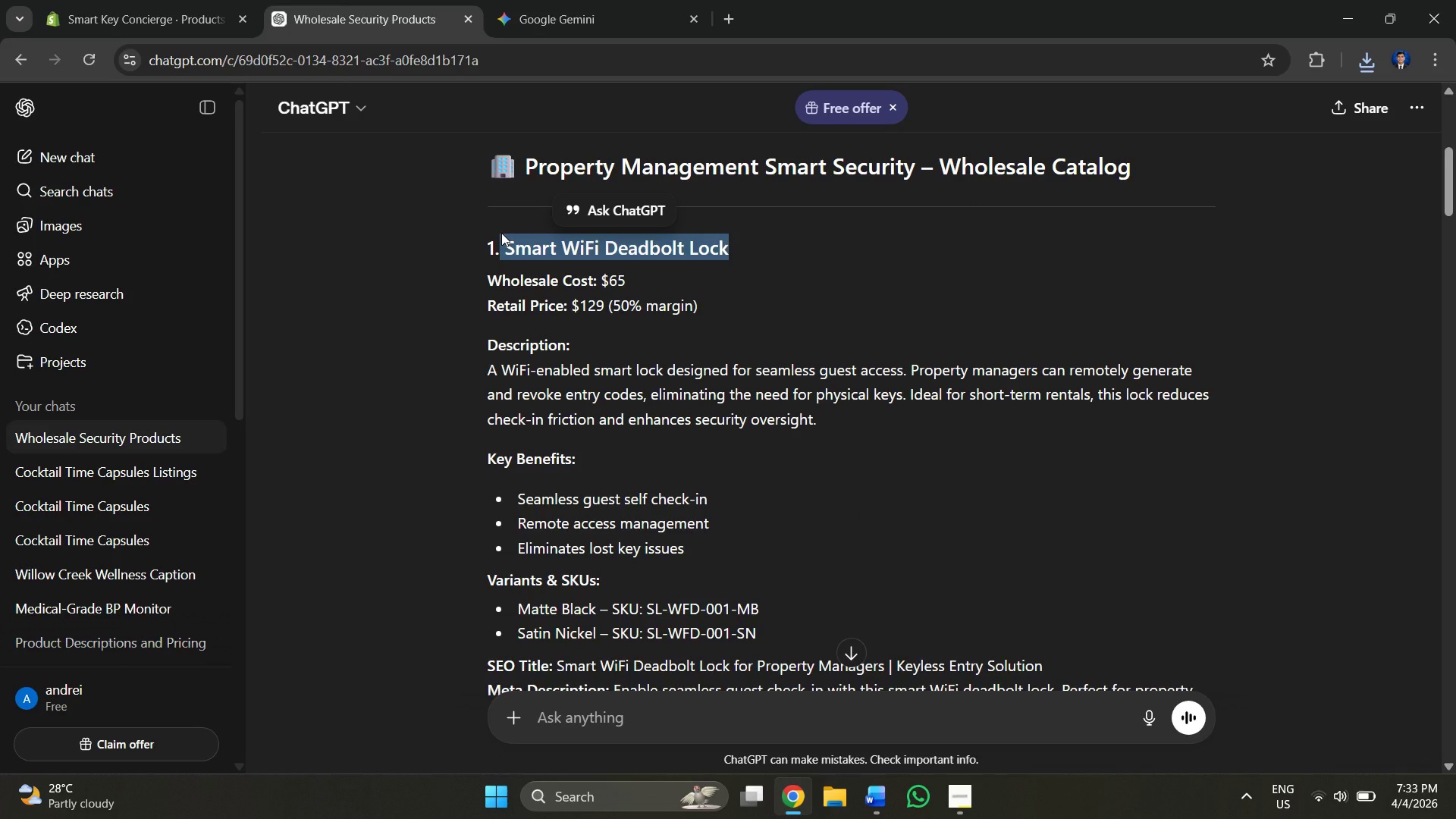 
key(Alt+Tab)